 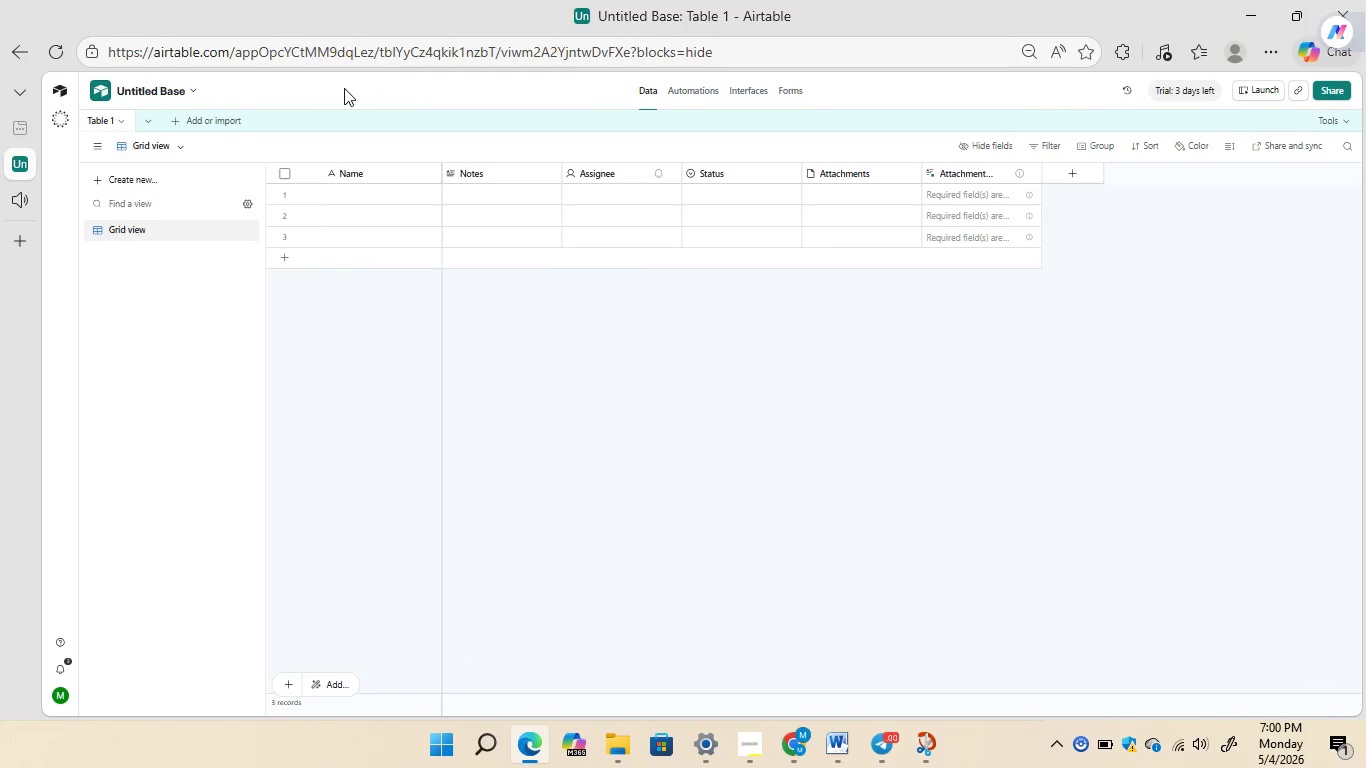 
key(Control+Equal)
 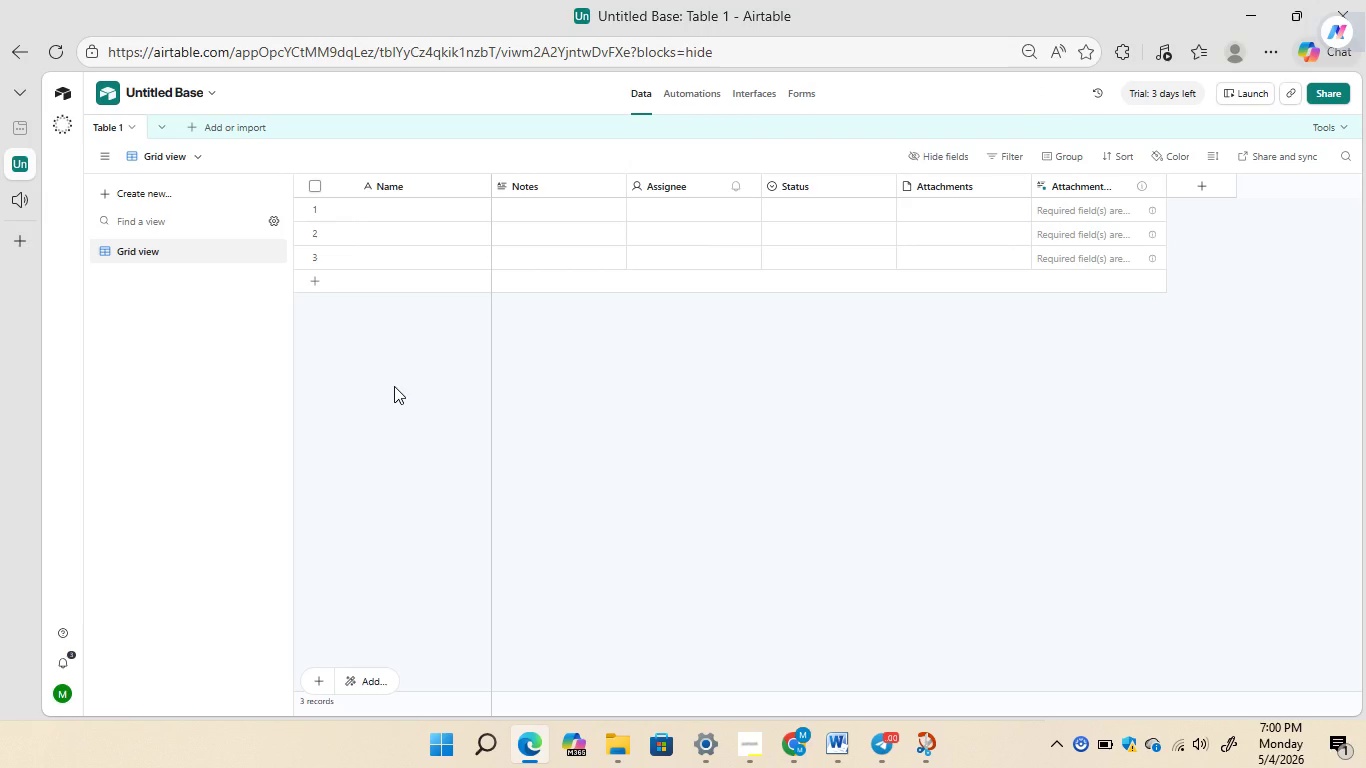 
key(Control+Equal)
 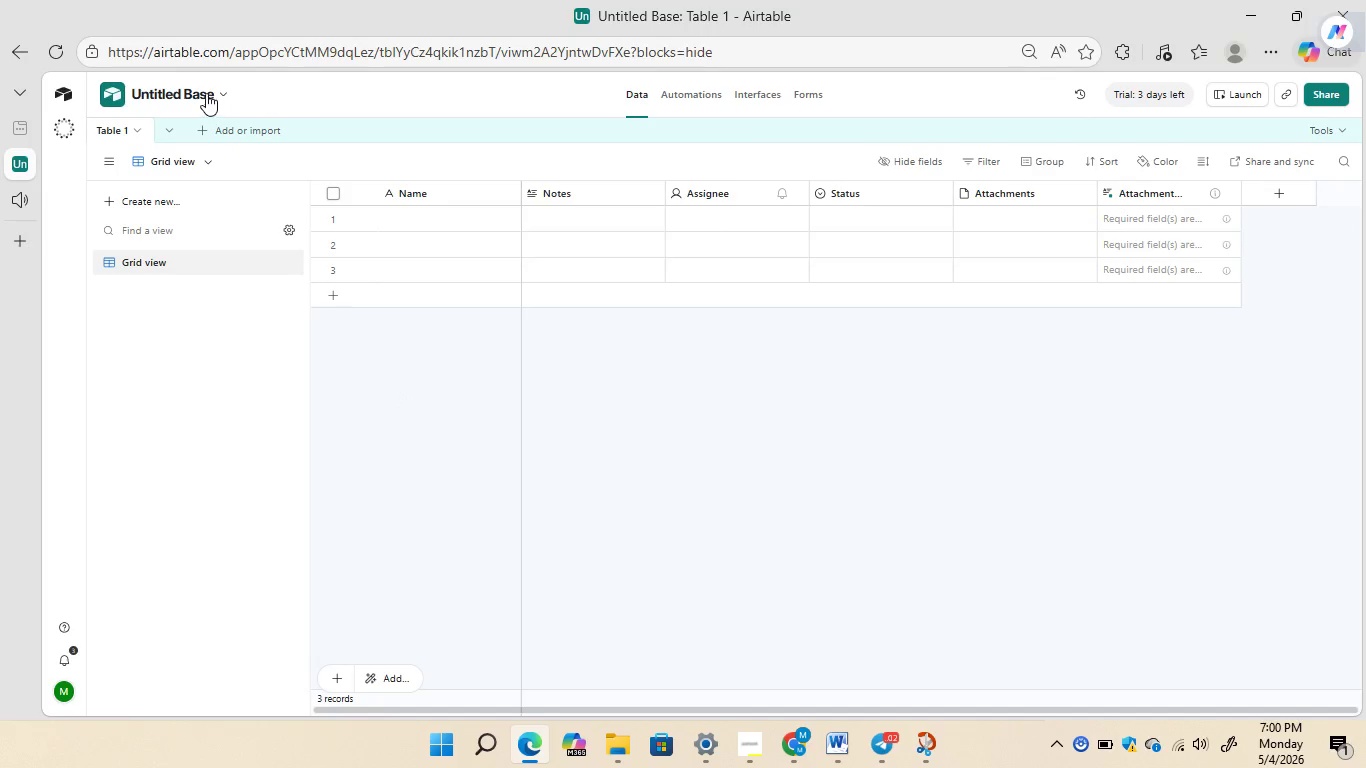 
left_click([182, 88])
 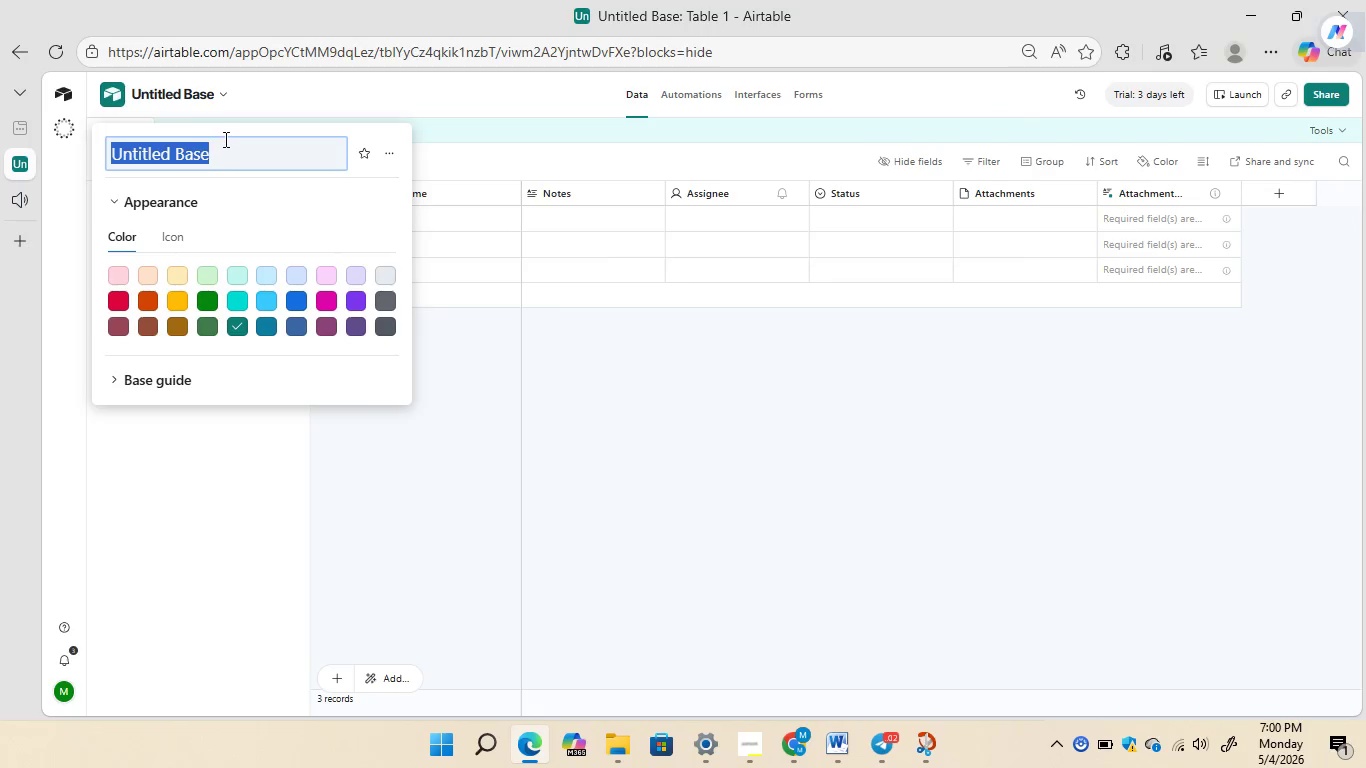 
left_click([225, 141])
 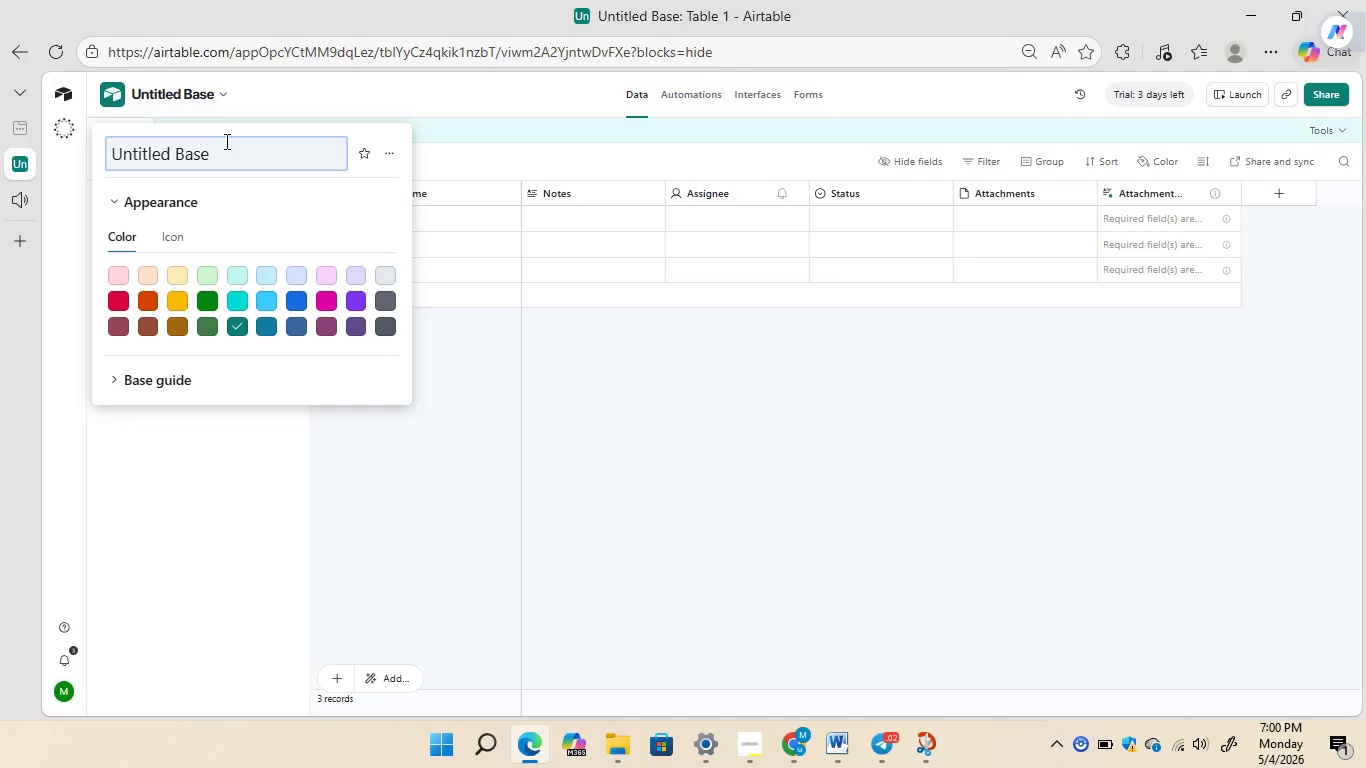 
key(Backspace)
key(Backspace)
key(Backspace)
key(Backspace)
key(Backspace)
key(Backspace)
key(Backspace)
key(Backspace)
key(Backspace)
key(Backspace)
key(Backspace)
key(Backspace)
key(Backspace)
type(Starlight cs)
key(Backspace)
type(anopy B)
key(Backspace)
type(Guest Guide)
 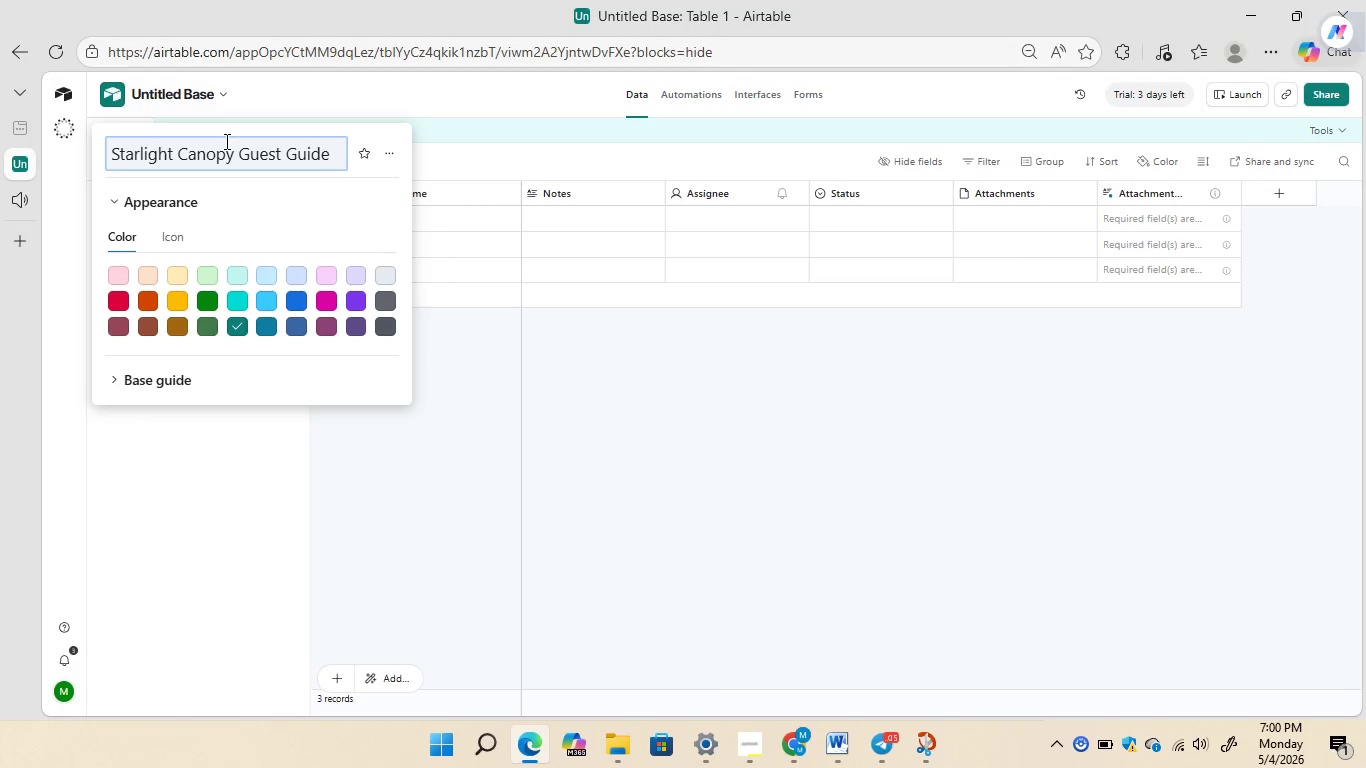 
key(Enter)
 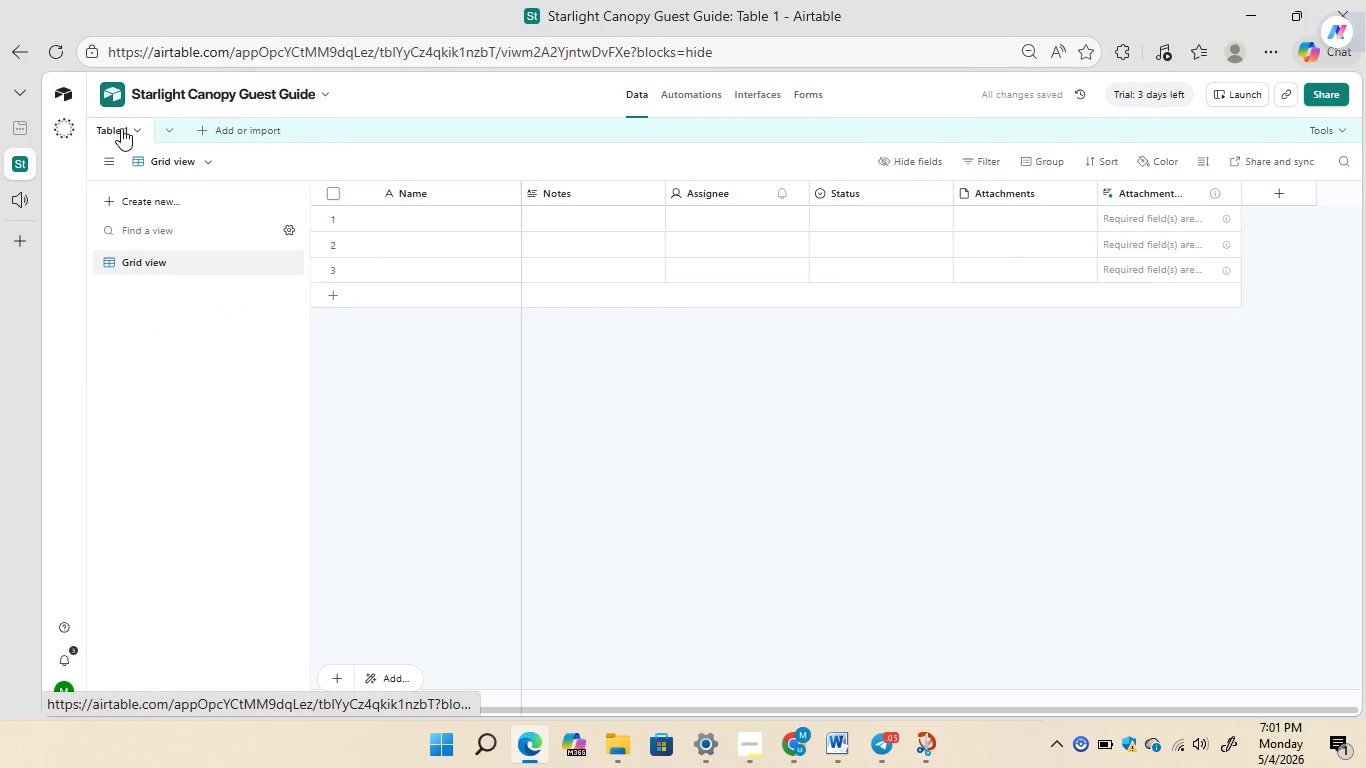 
wait(6.03)
 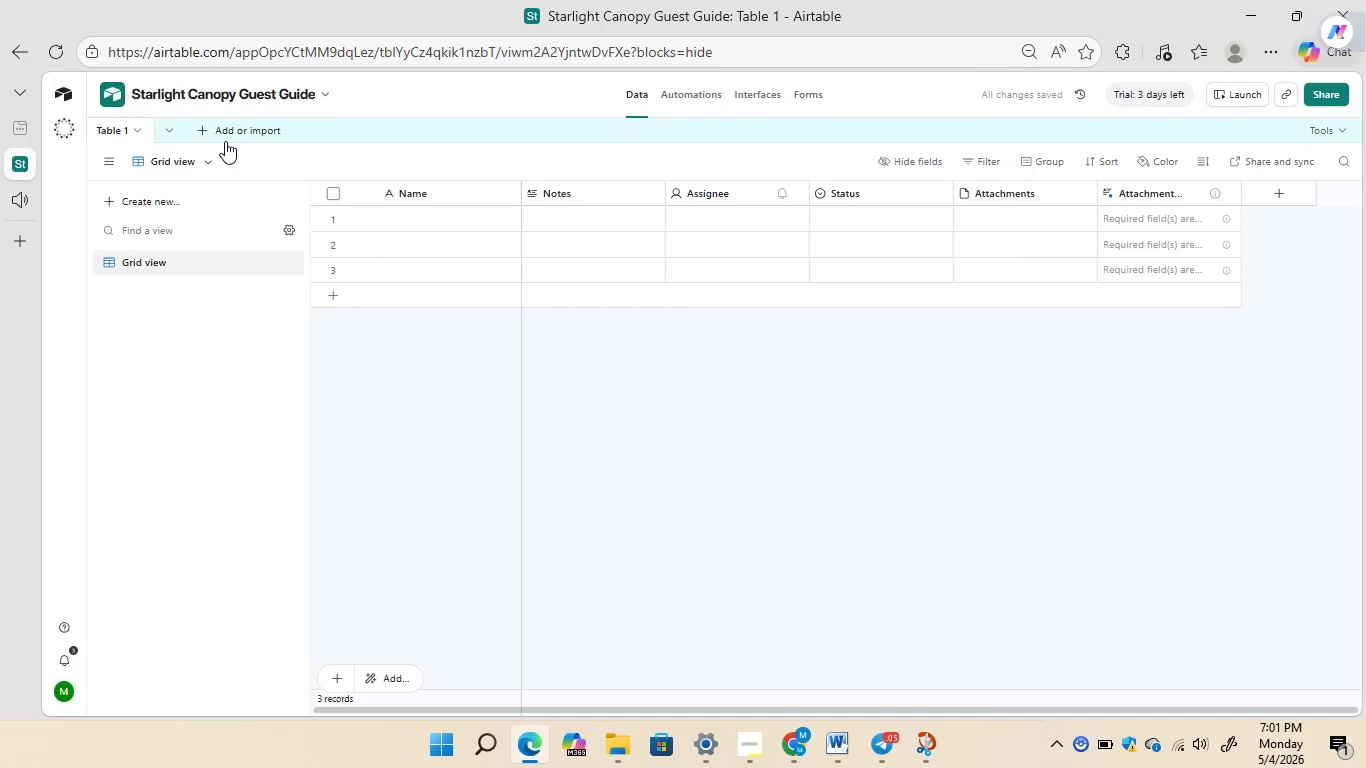 
left_click([121, 128])
 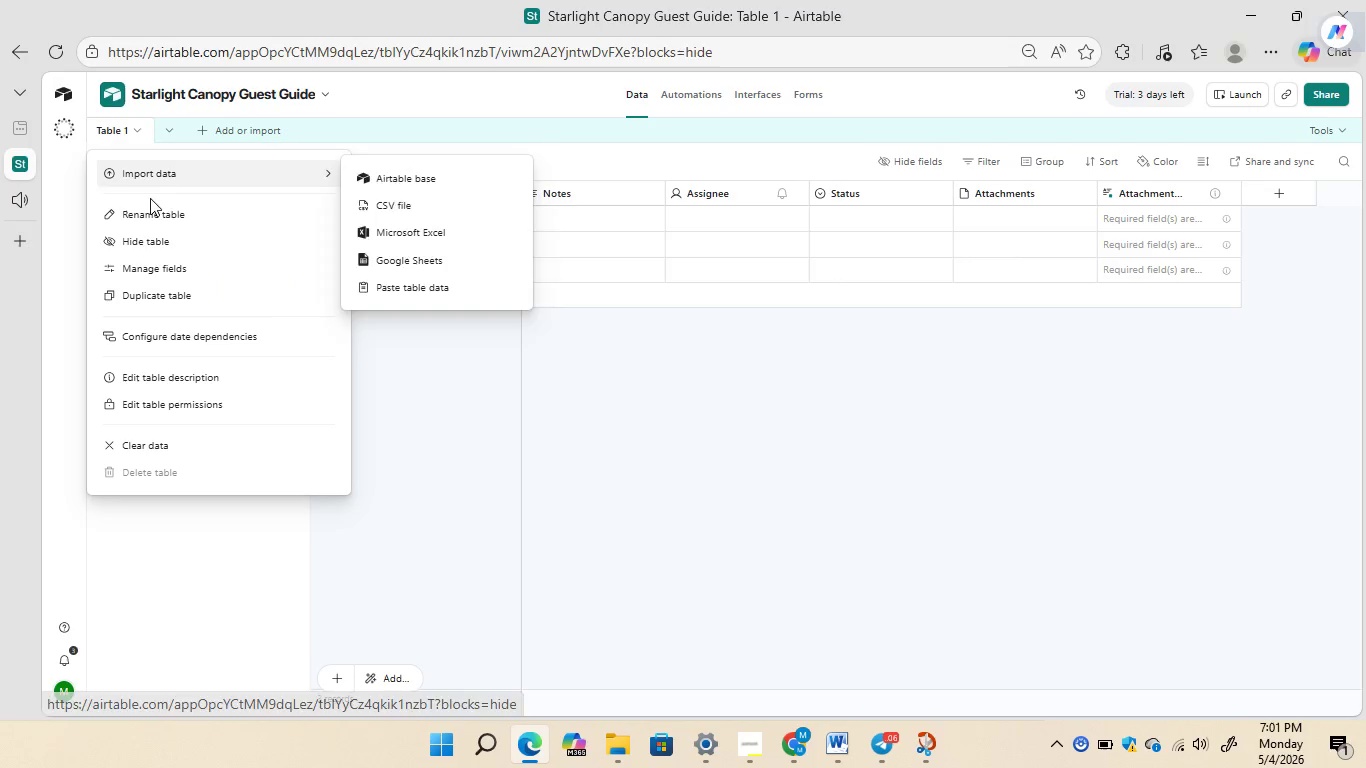 
left_click([160, 214])
 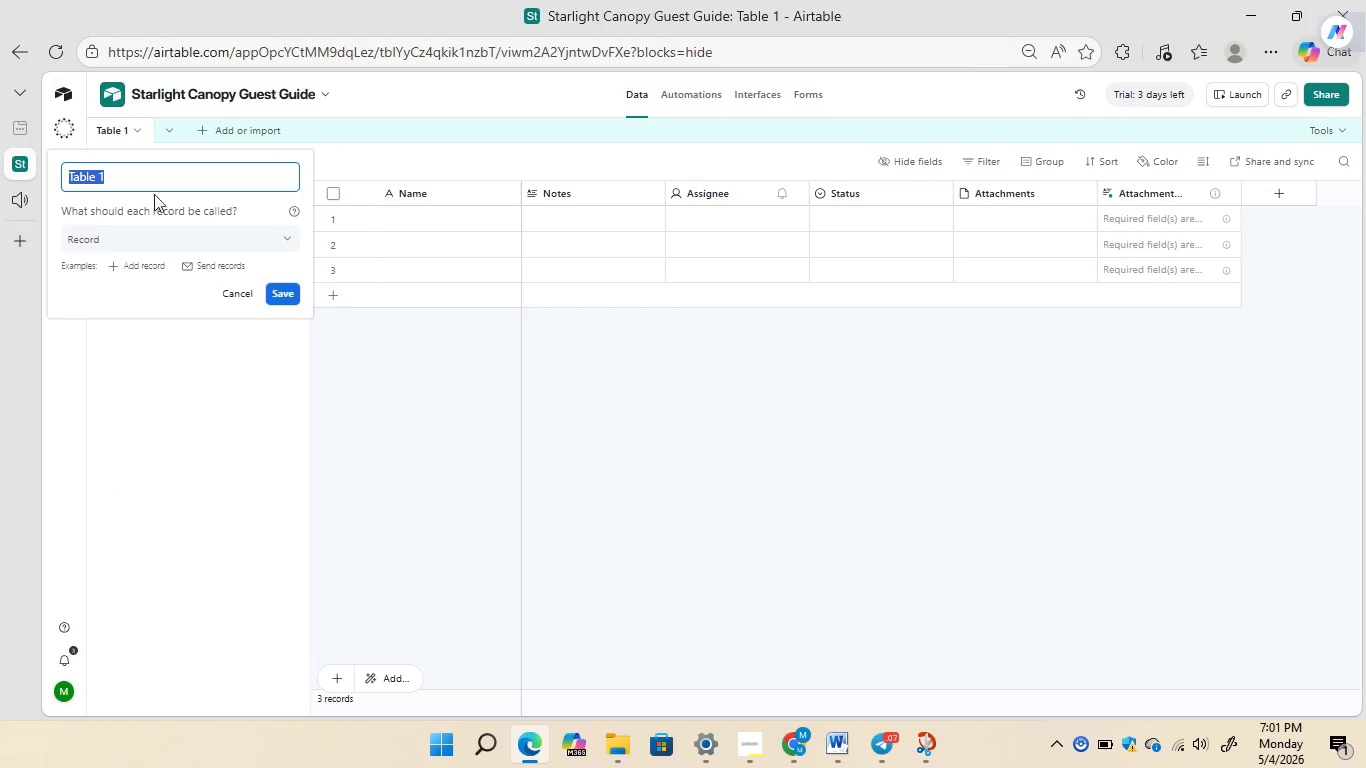 
left_click([150, 183])
 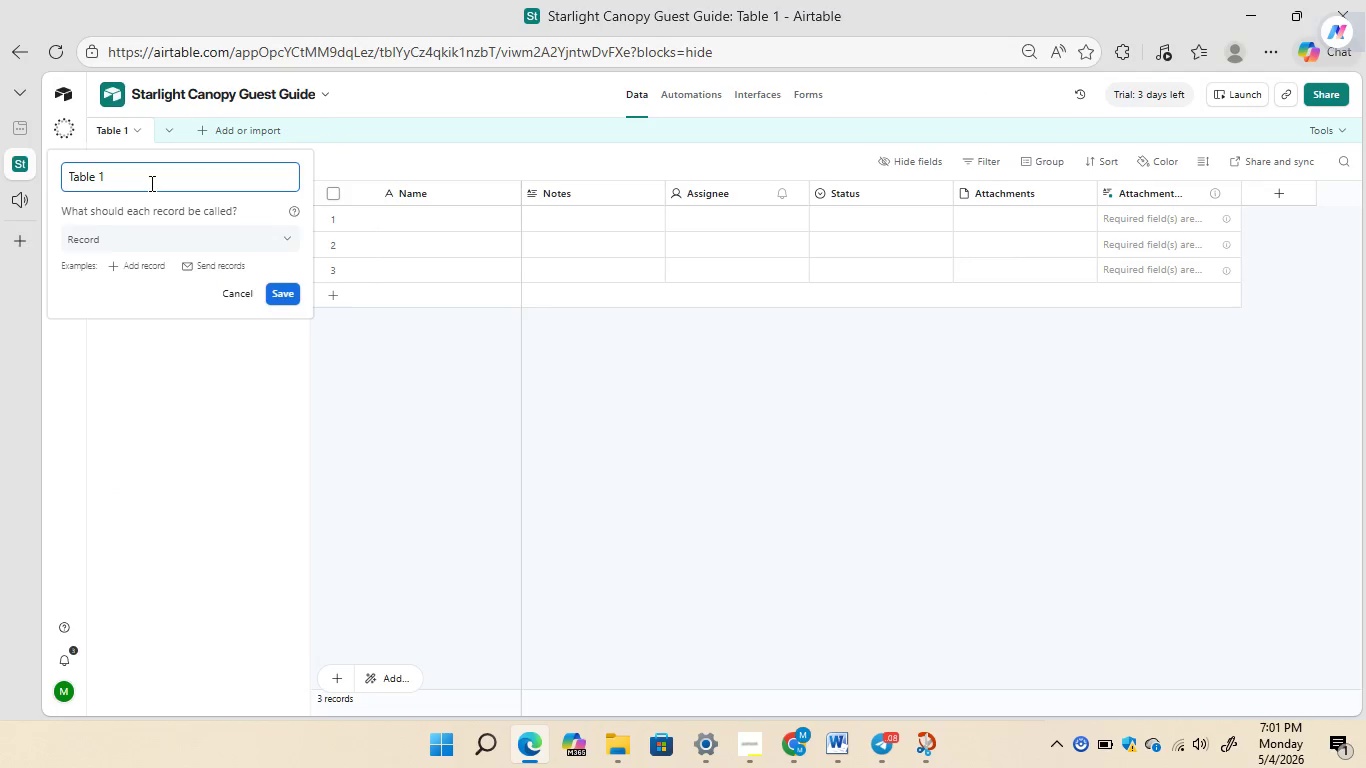 
key(Backspace)
key(Backspace)
key(Backspace)
key(Backspace)
key(Backspace)
key(Backspace)
key(Backspace)
type(Experi)
 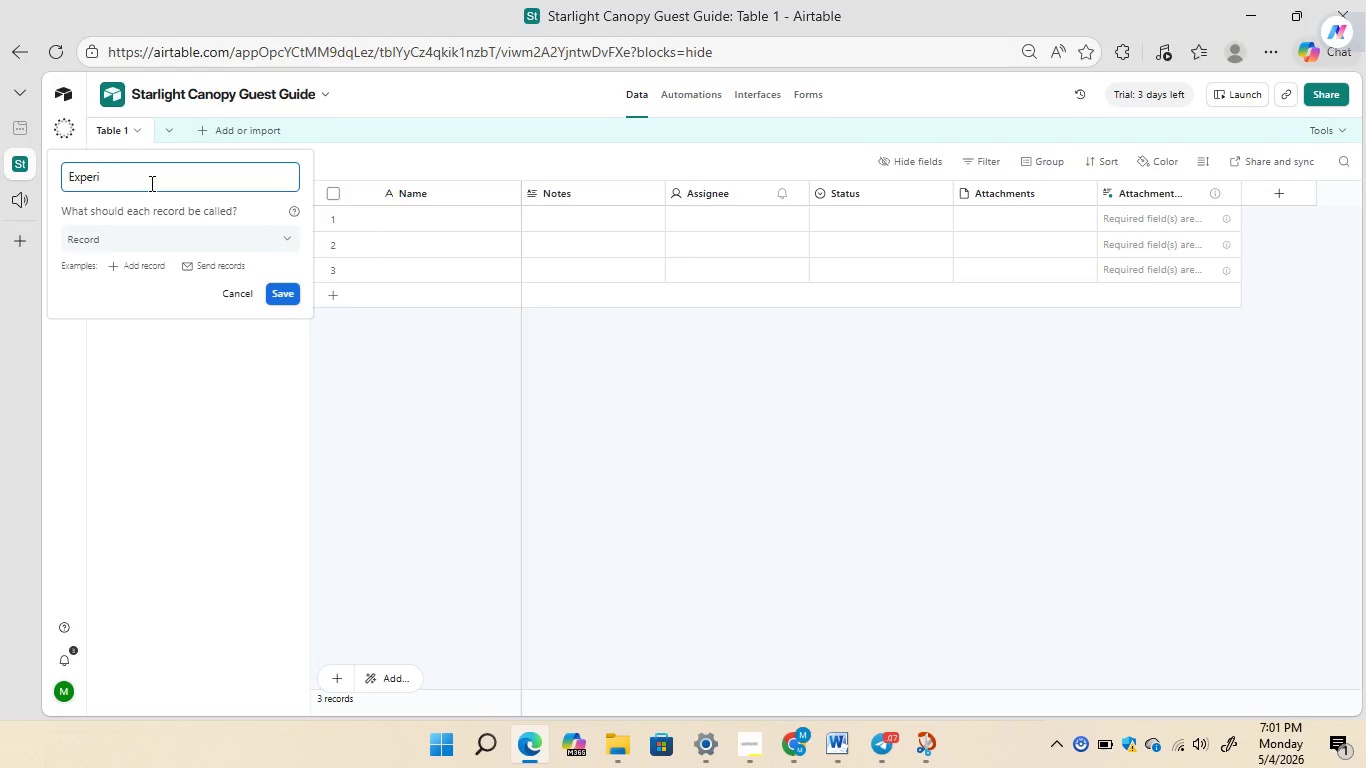 
wait(9.56)
 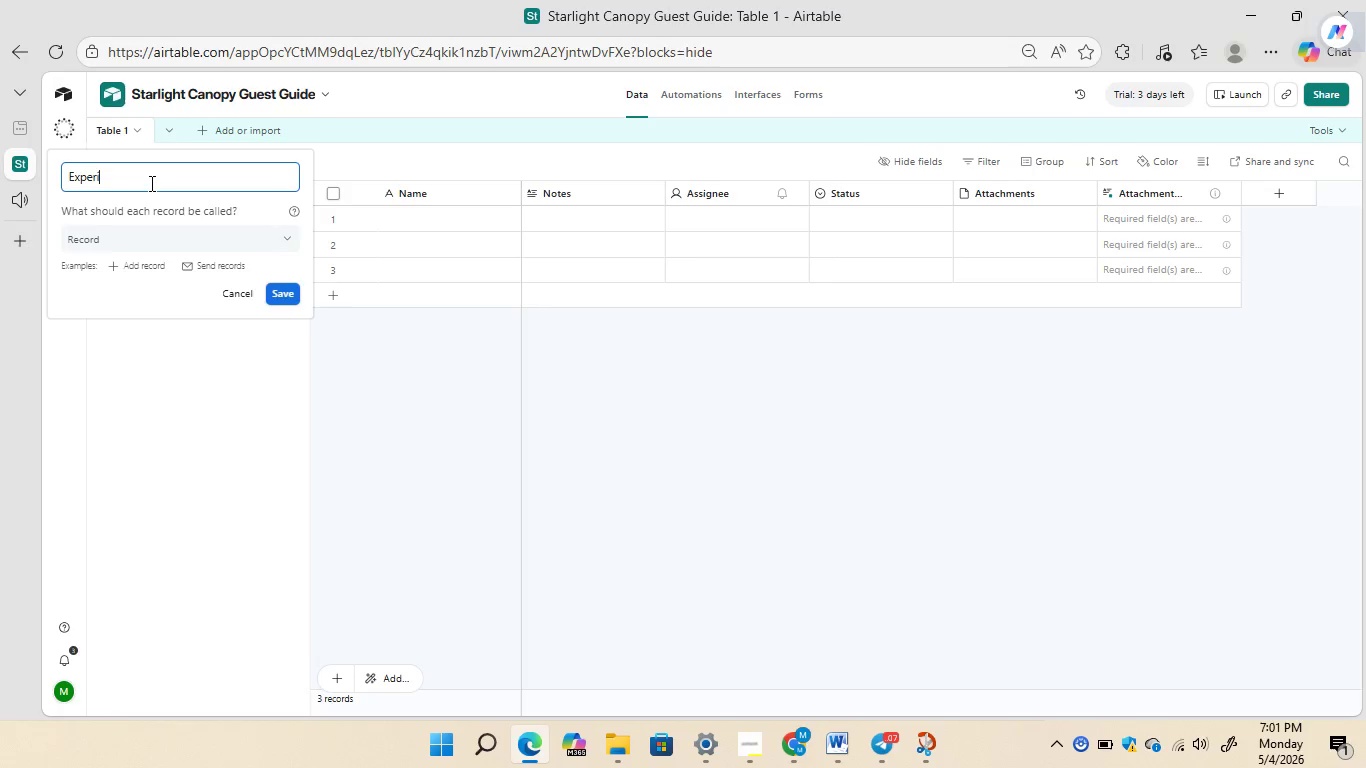 
type(ence Guest )
 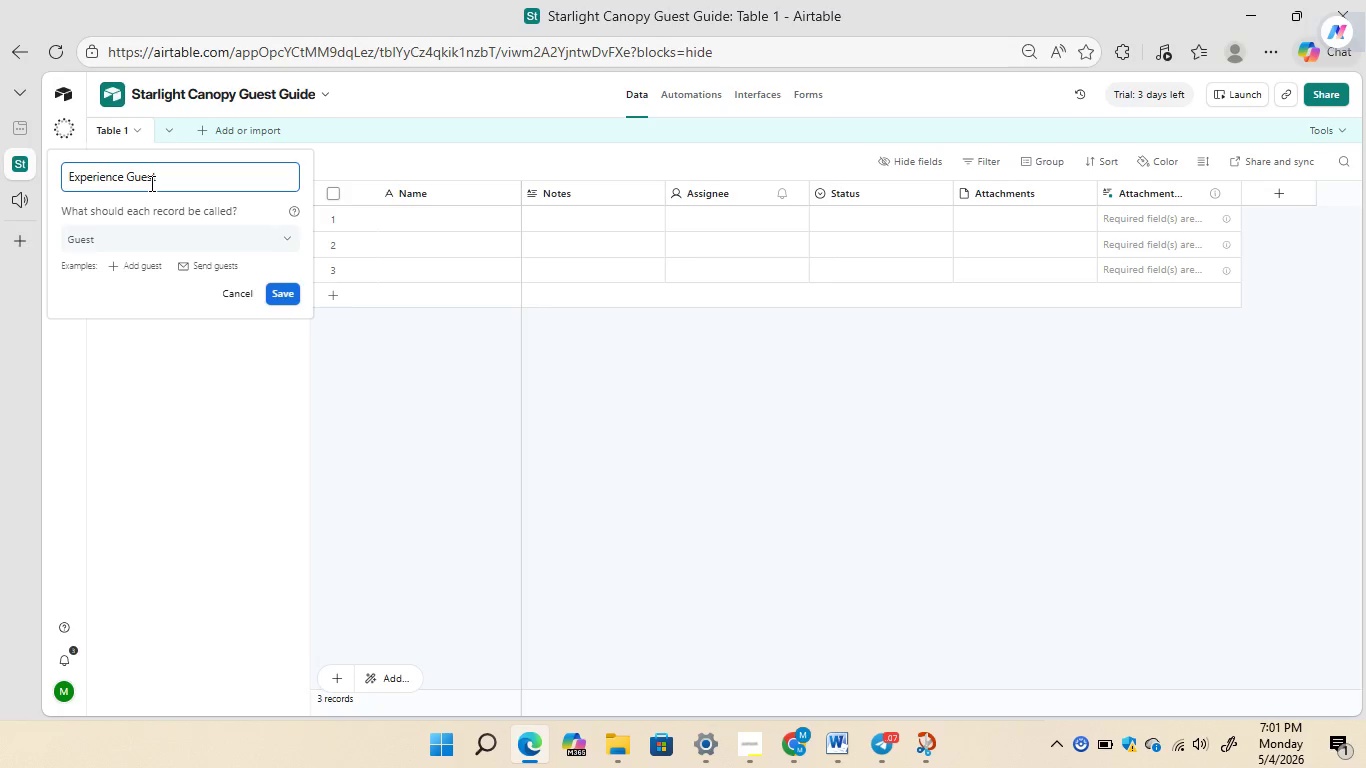 
key(Backspace)
key(Backspace)
key(Backspace)
key(Backspace)
key(Backspace)
key(Backspace)
type(Database)
 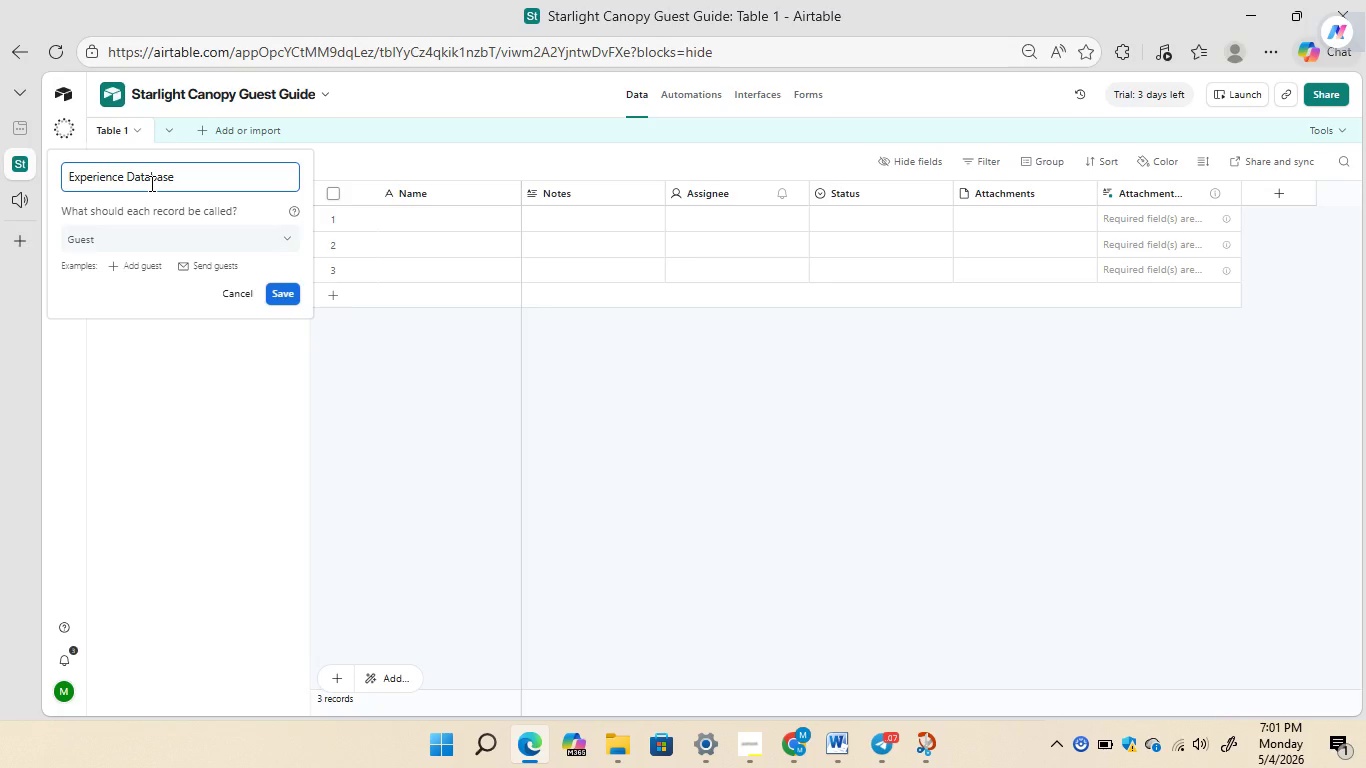 
wait(6.55)
 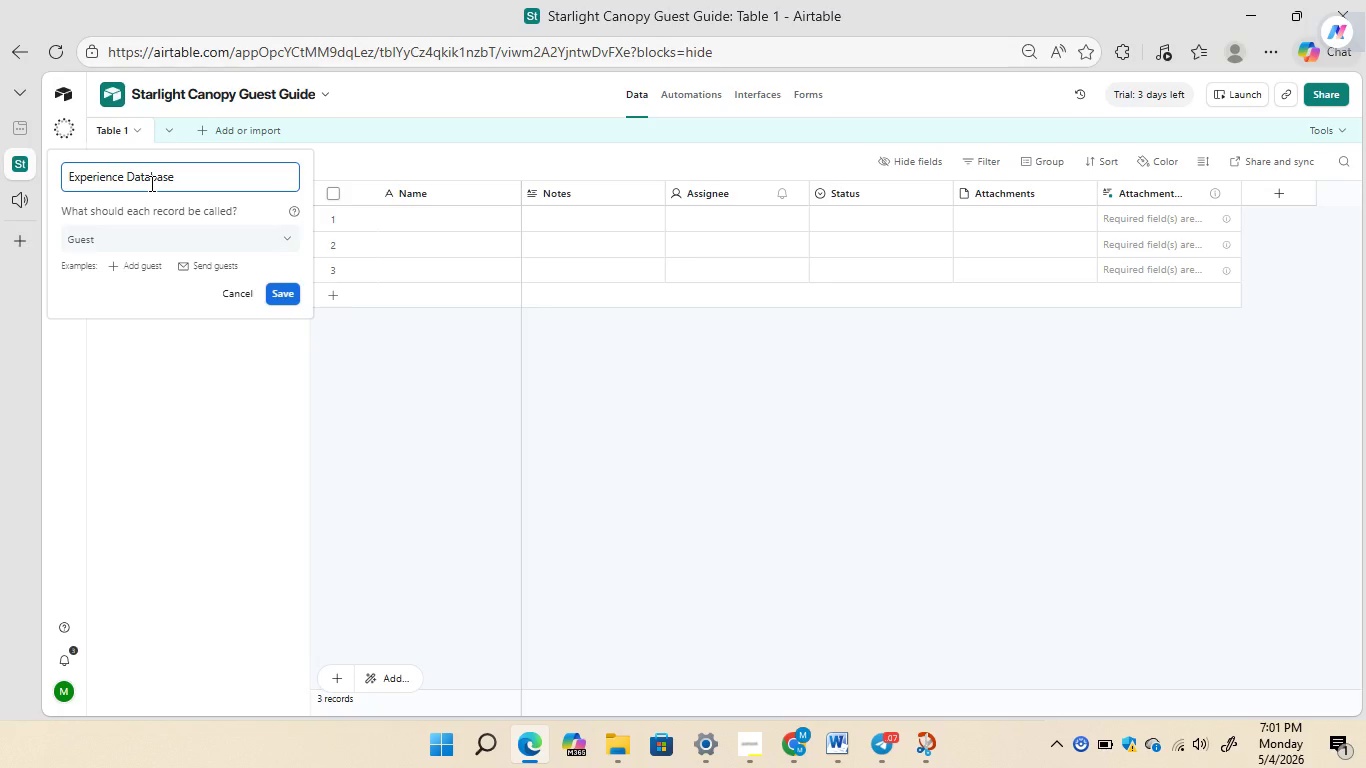 
left_click([285, 296])
 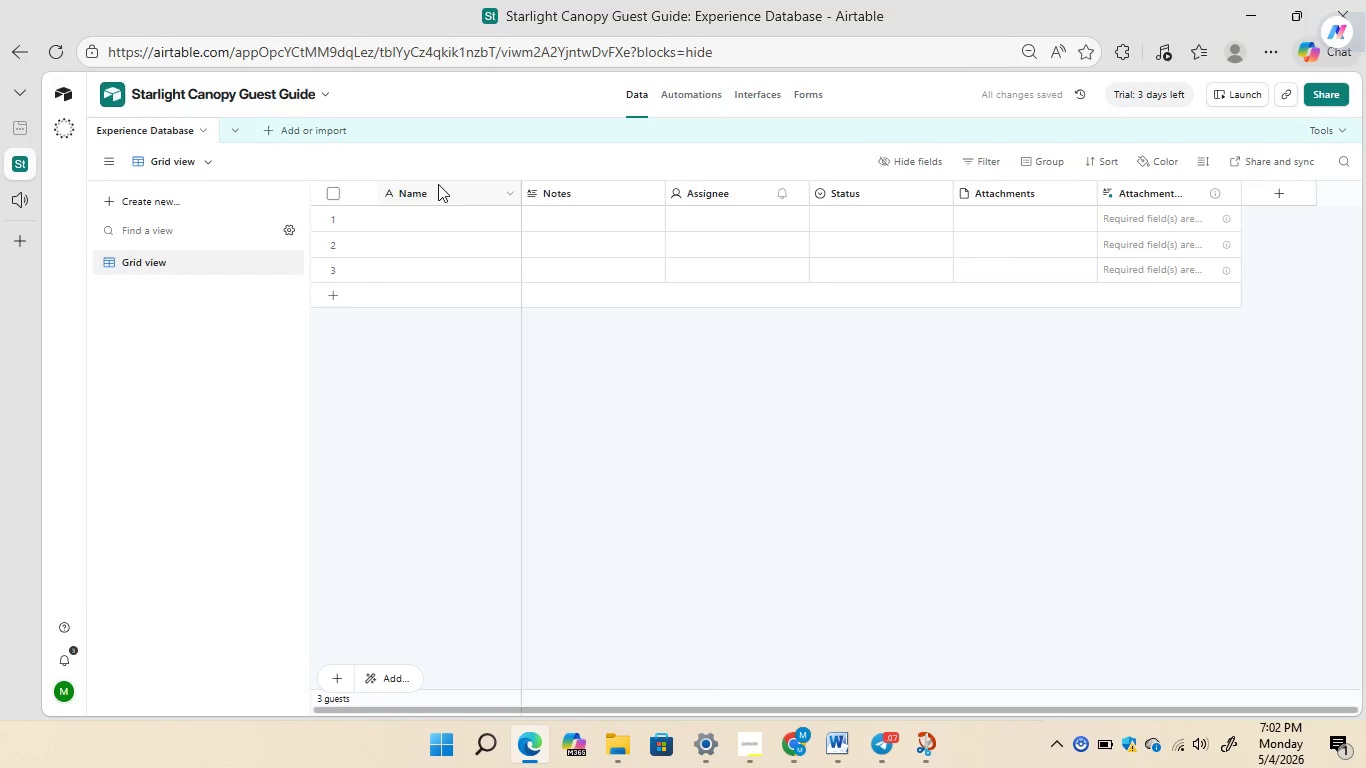 
right_click([437, 186])
 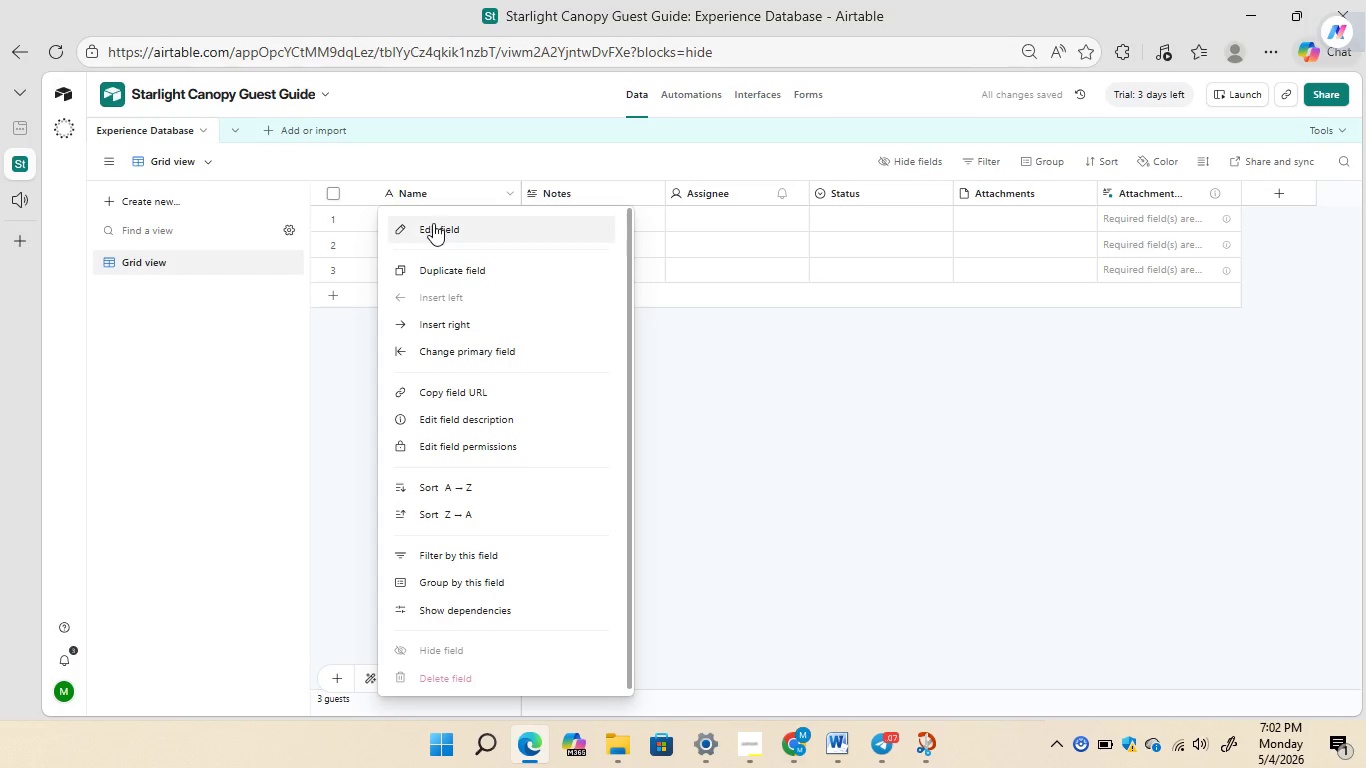 
left_click([432, 226])
 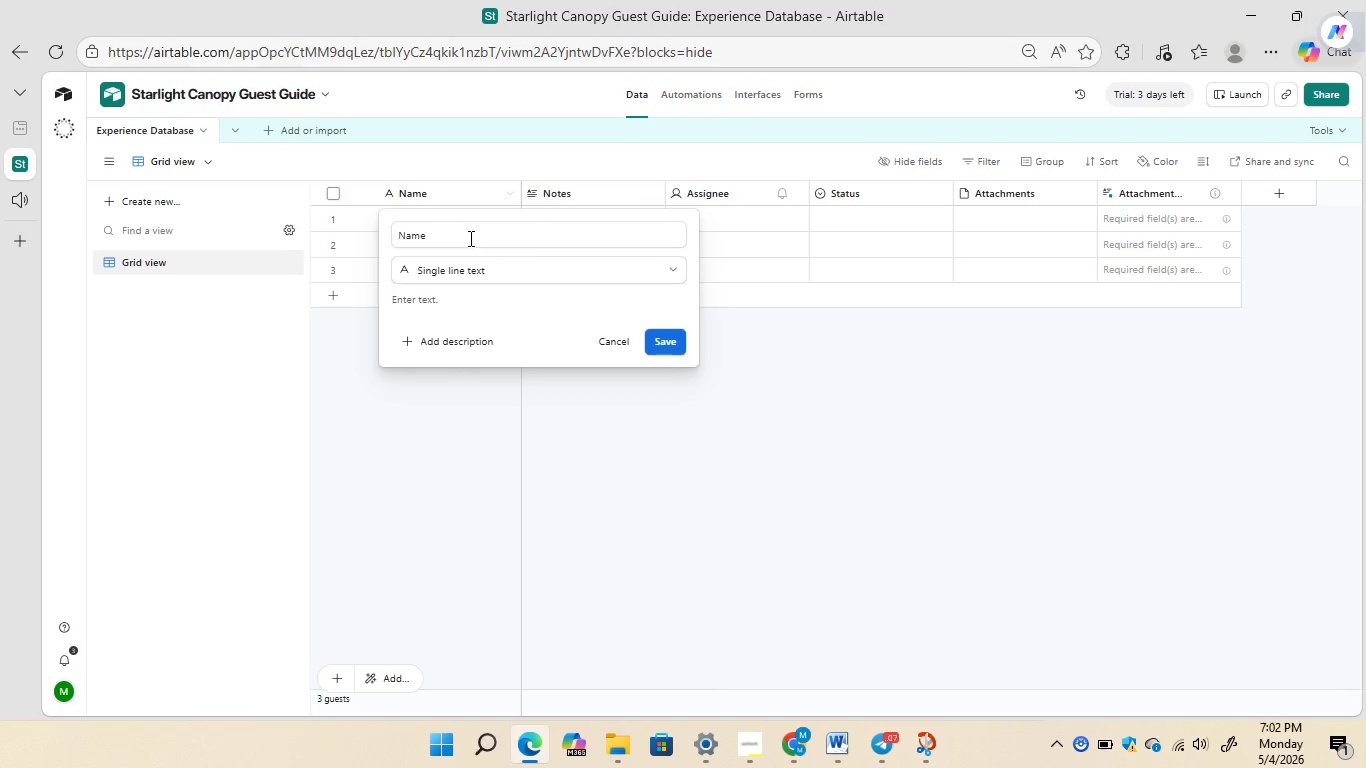 
left_click([465, 238])
 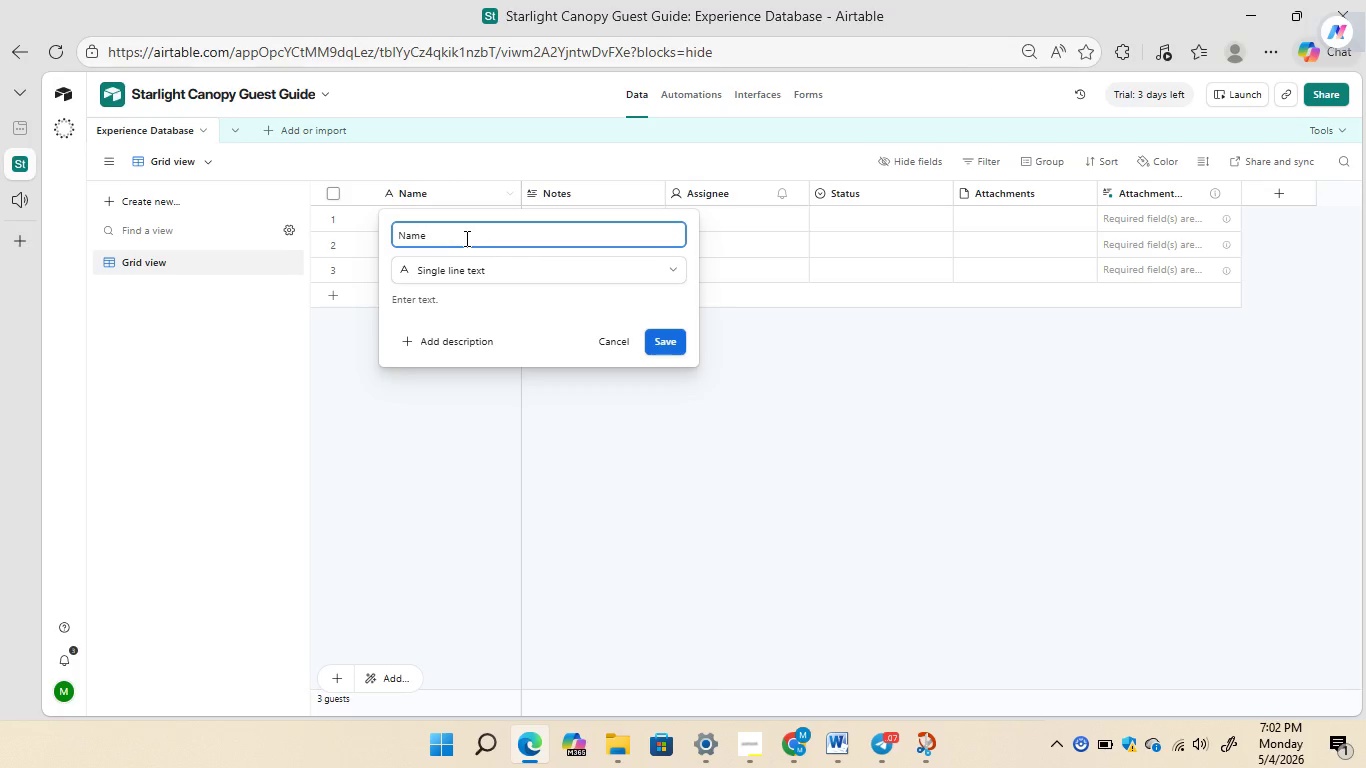 
key(Backspace)
key(Backspace)
key(Backspace)
key(Backspace)
type(Experience)
 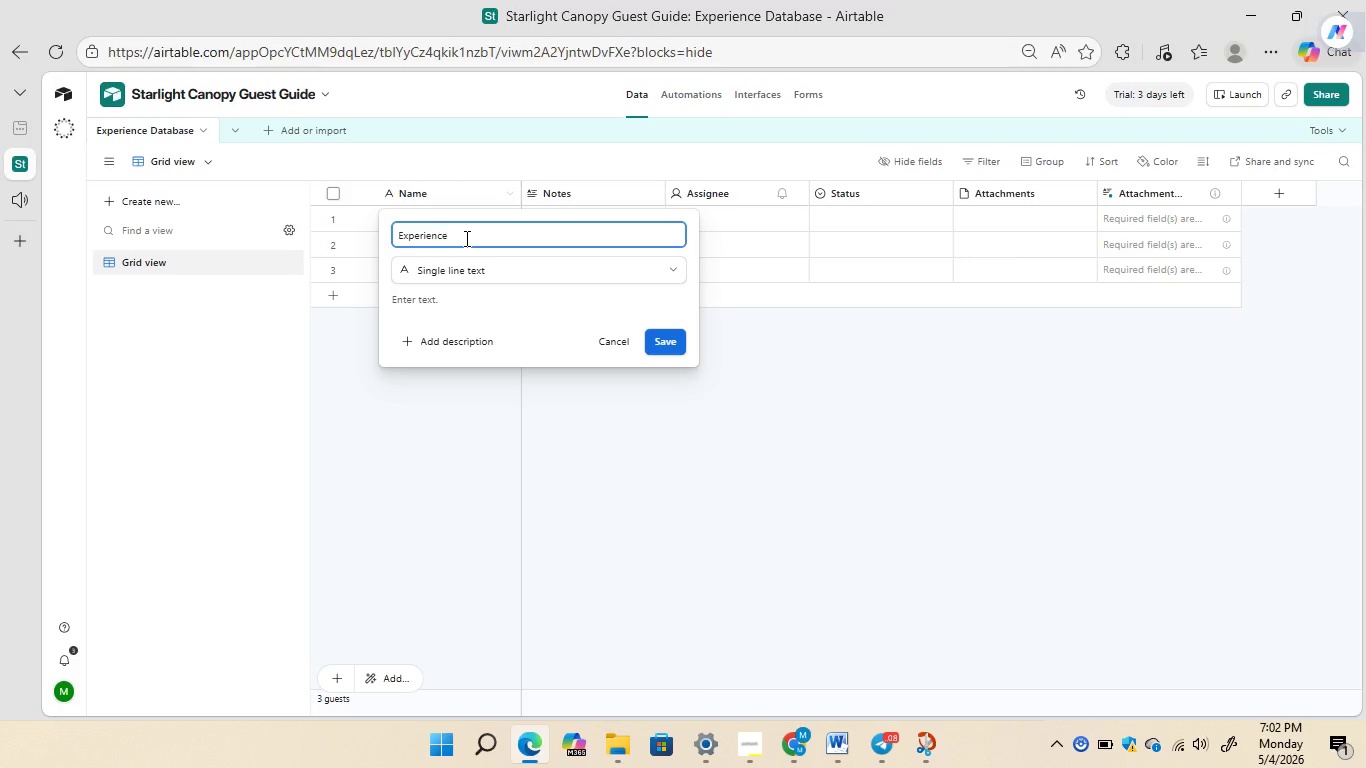 
type( Name)
 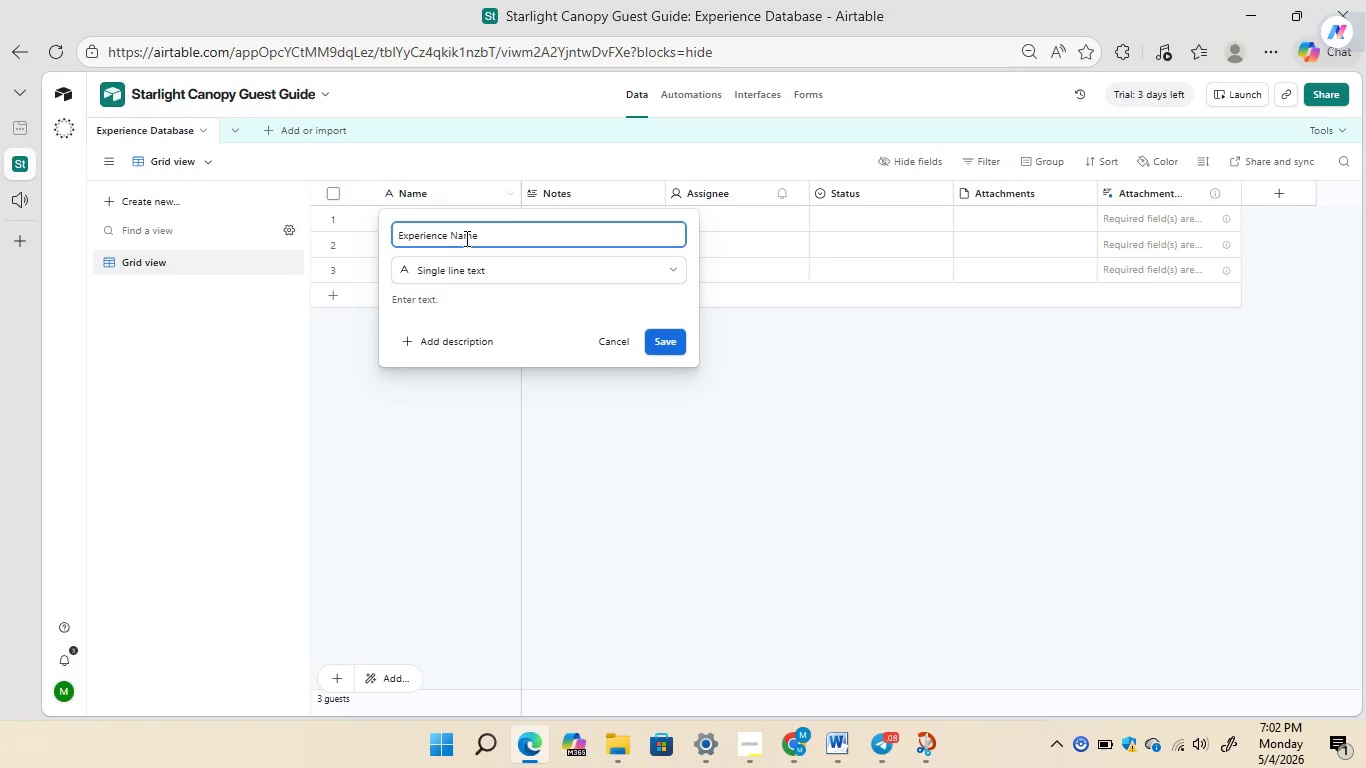 
wait(6.19)
 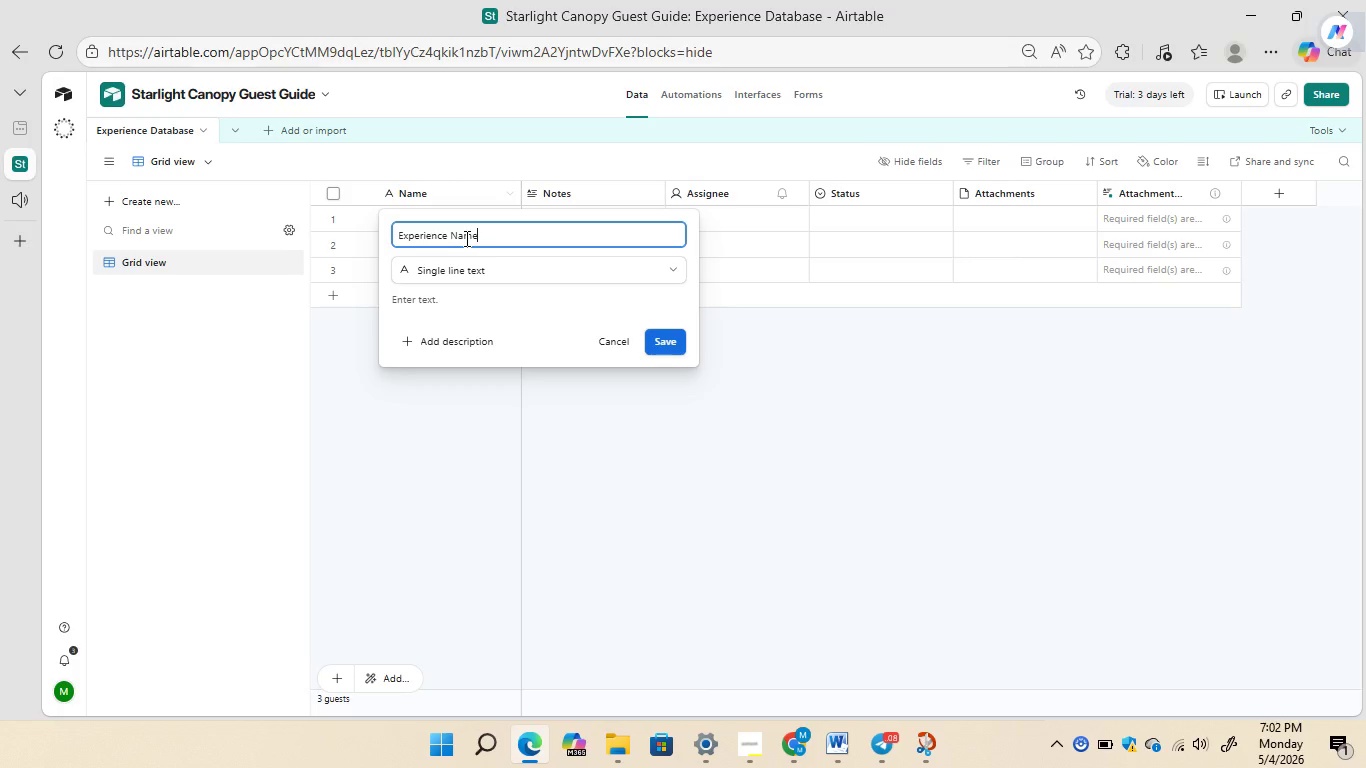 
left_click([663, 338])
 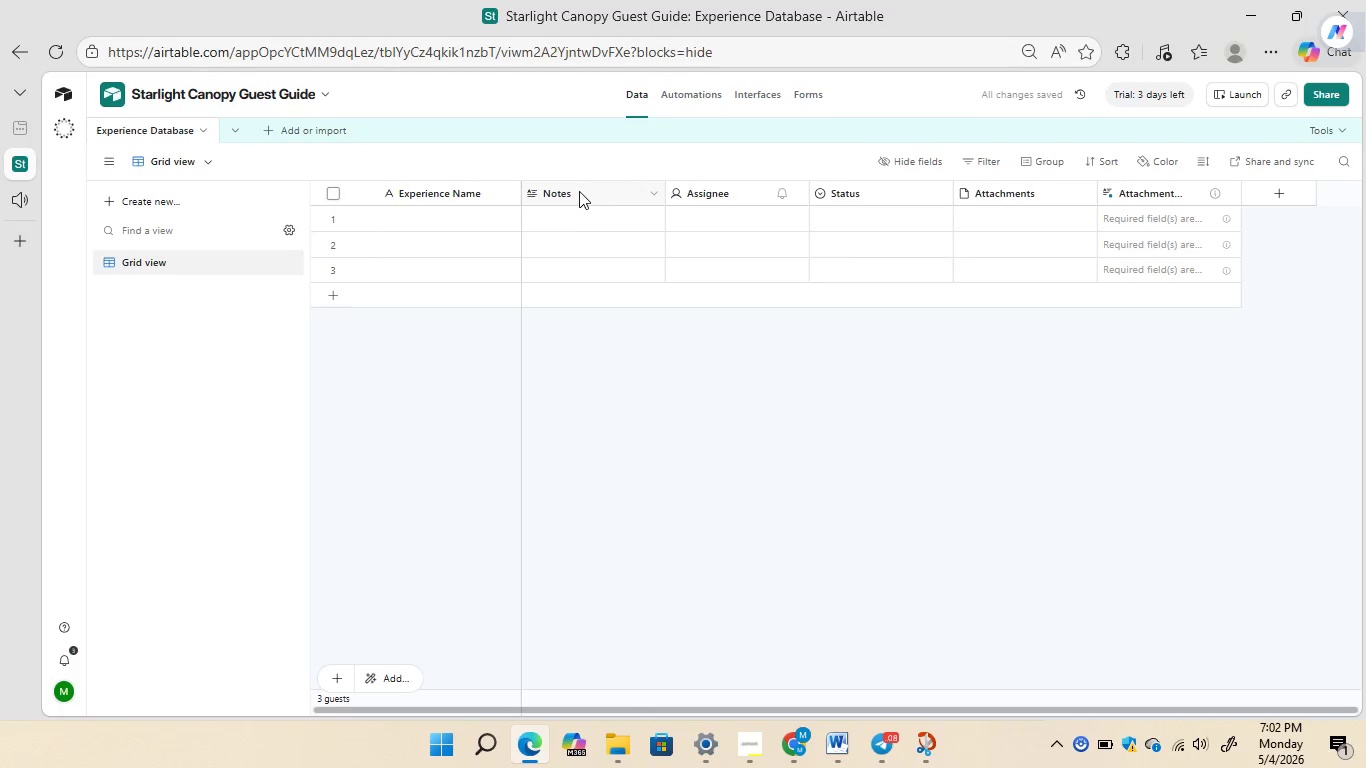 
right_click([579, 190])
 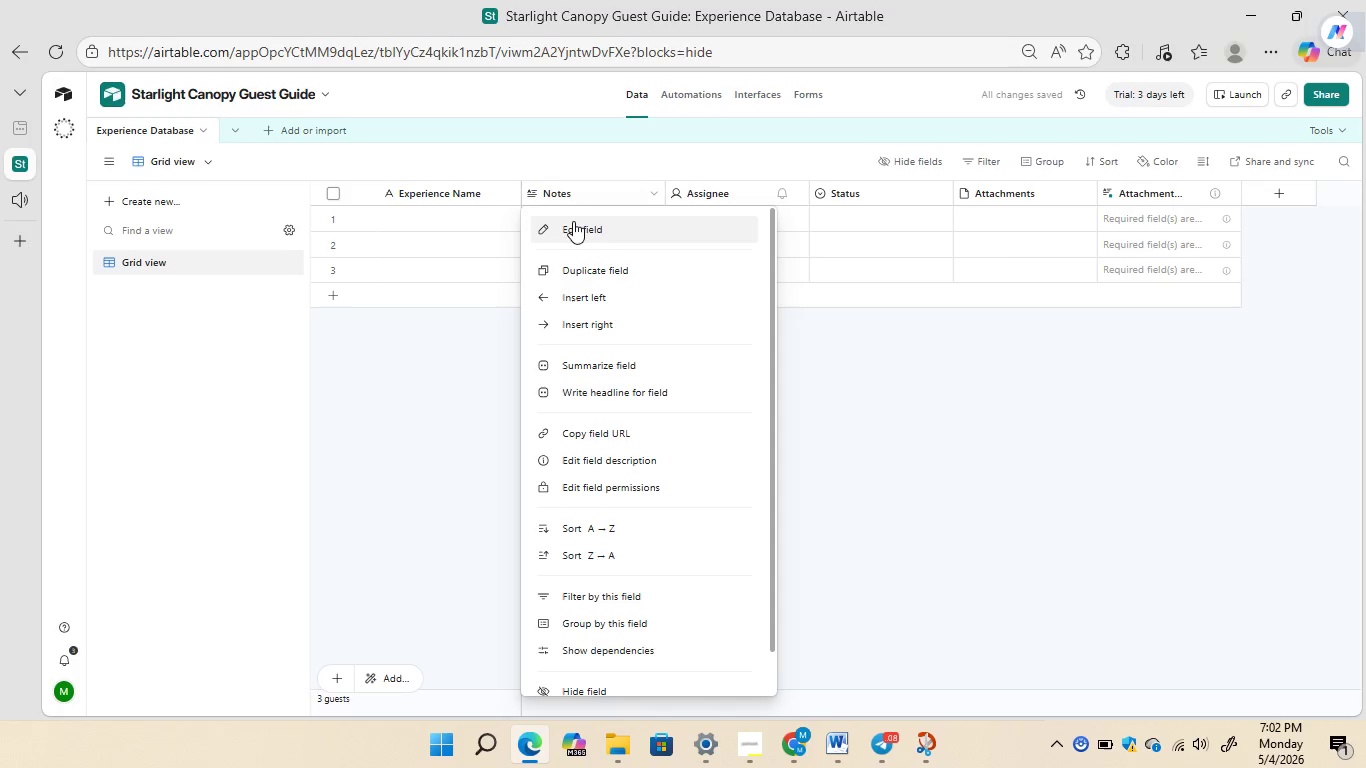 
left_click([573, 221])
 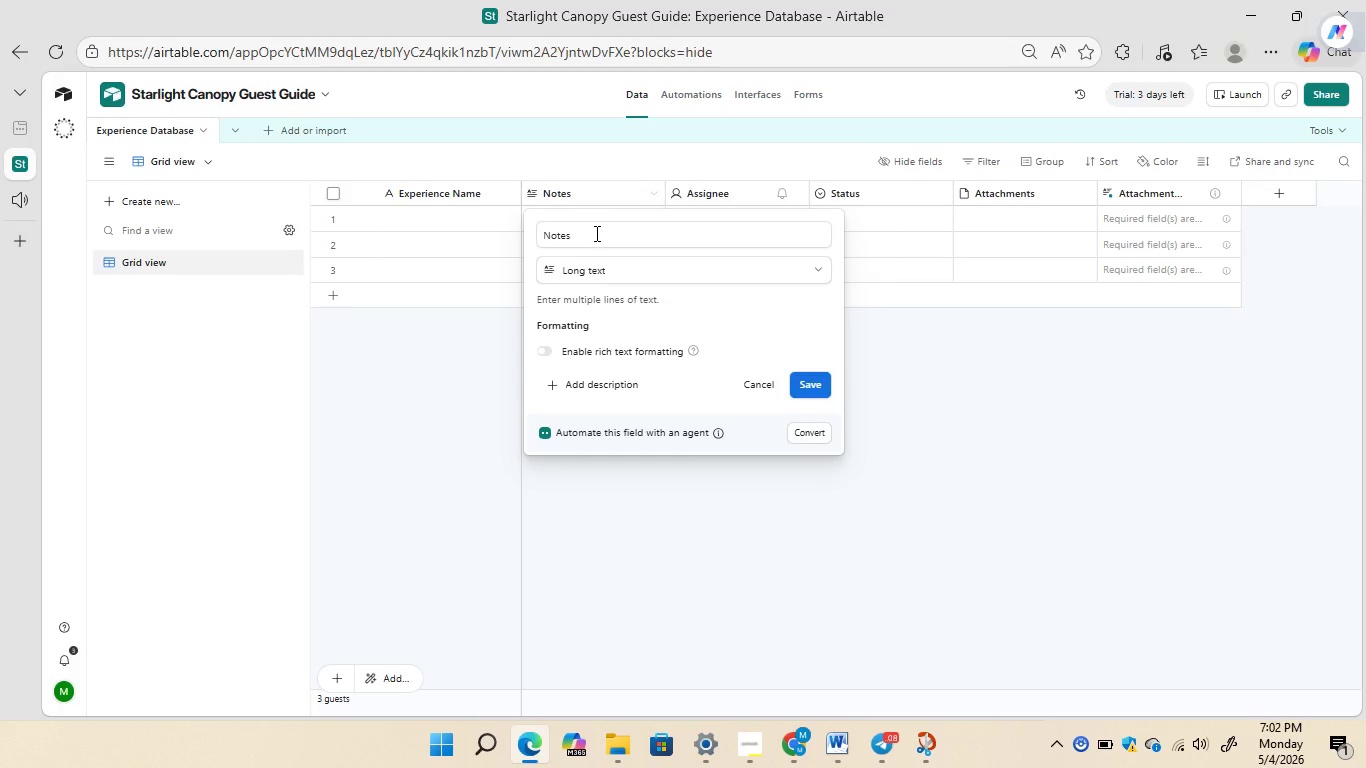 
left_click([597, 233])
 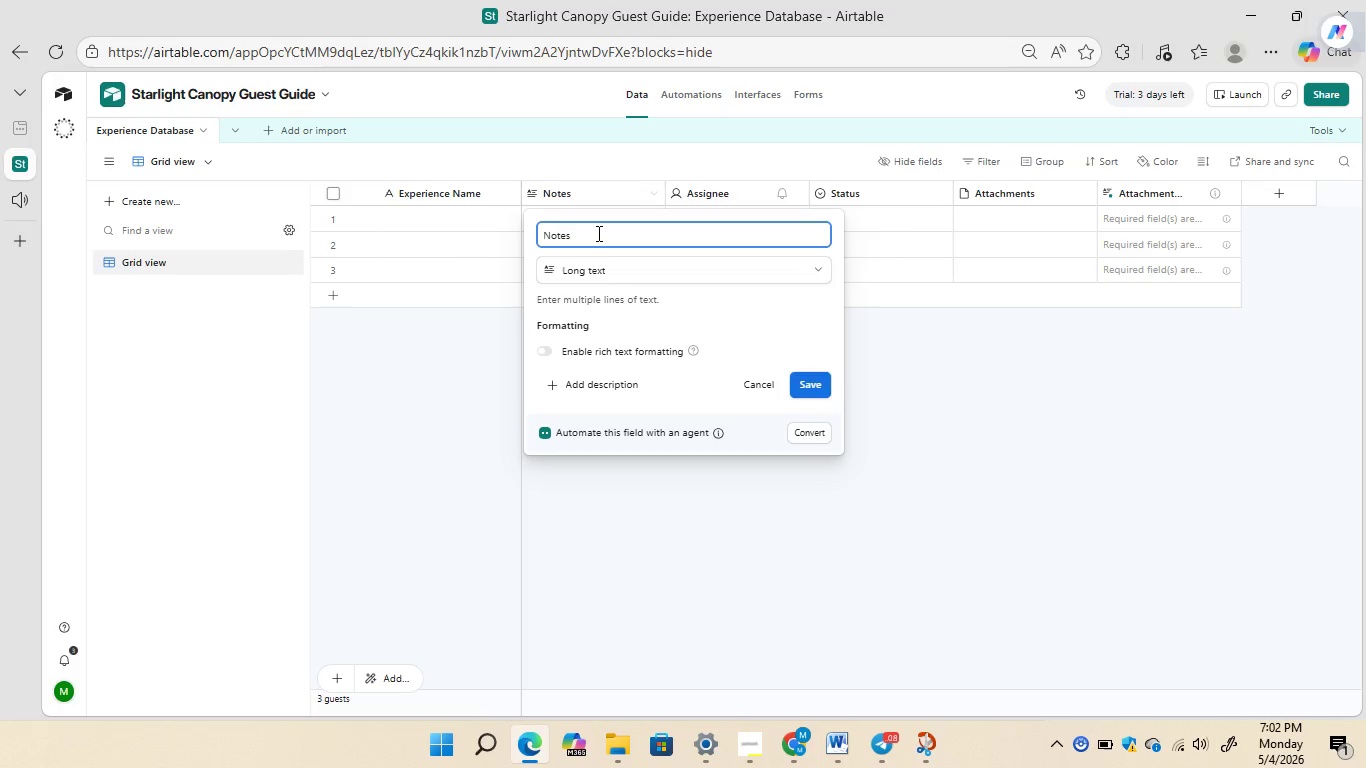 
key(Backspace)
key(Backspace)
key(Backspace)
key(Backspace)
key(Backspace)
type(Category)
 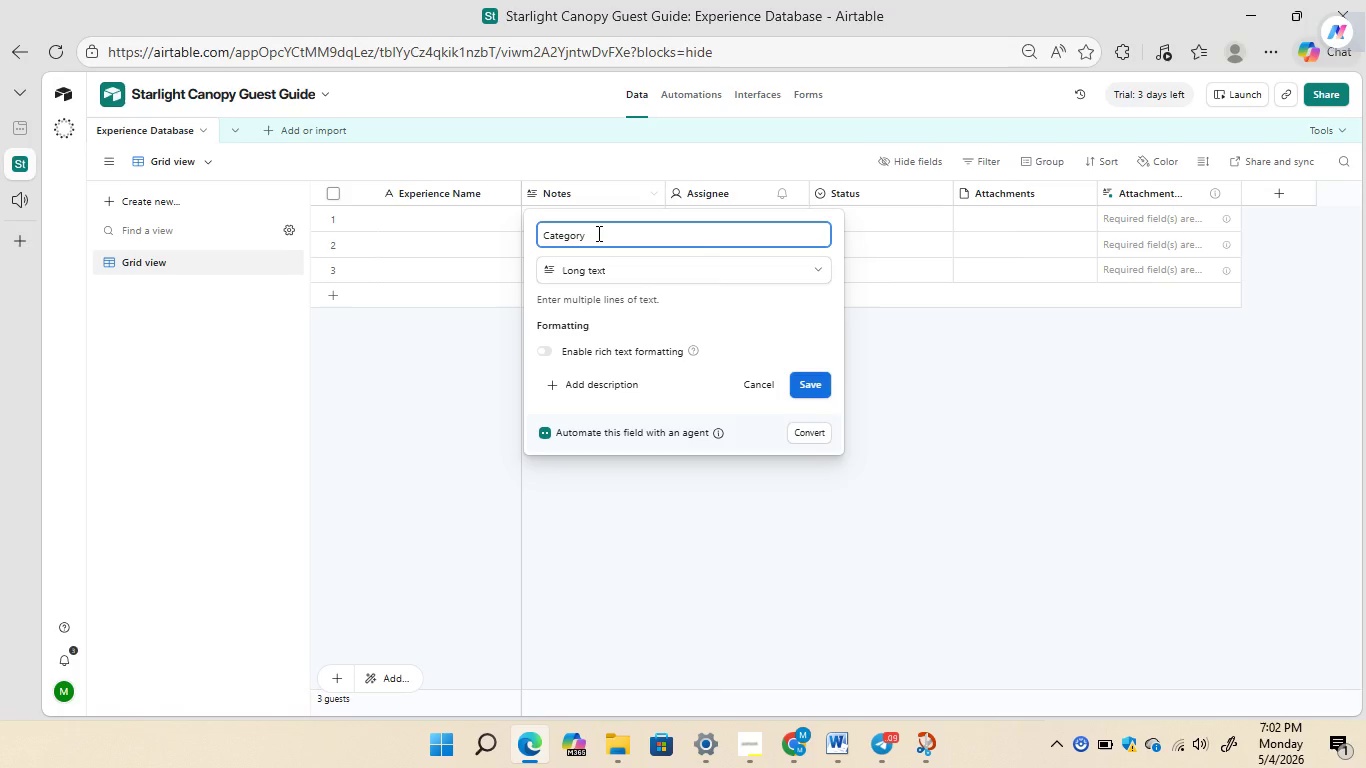 
left_click([659, 261])
 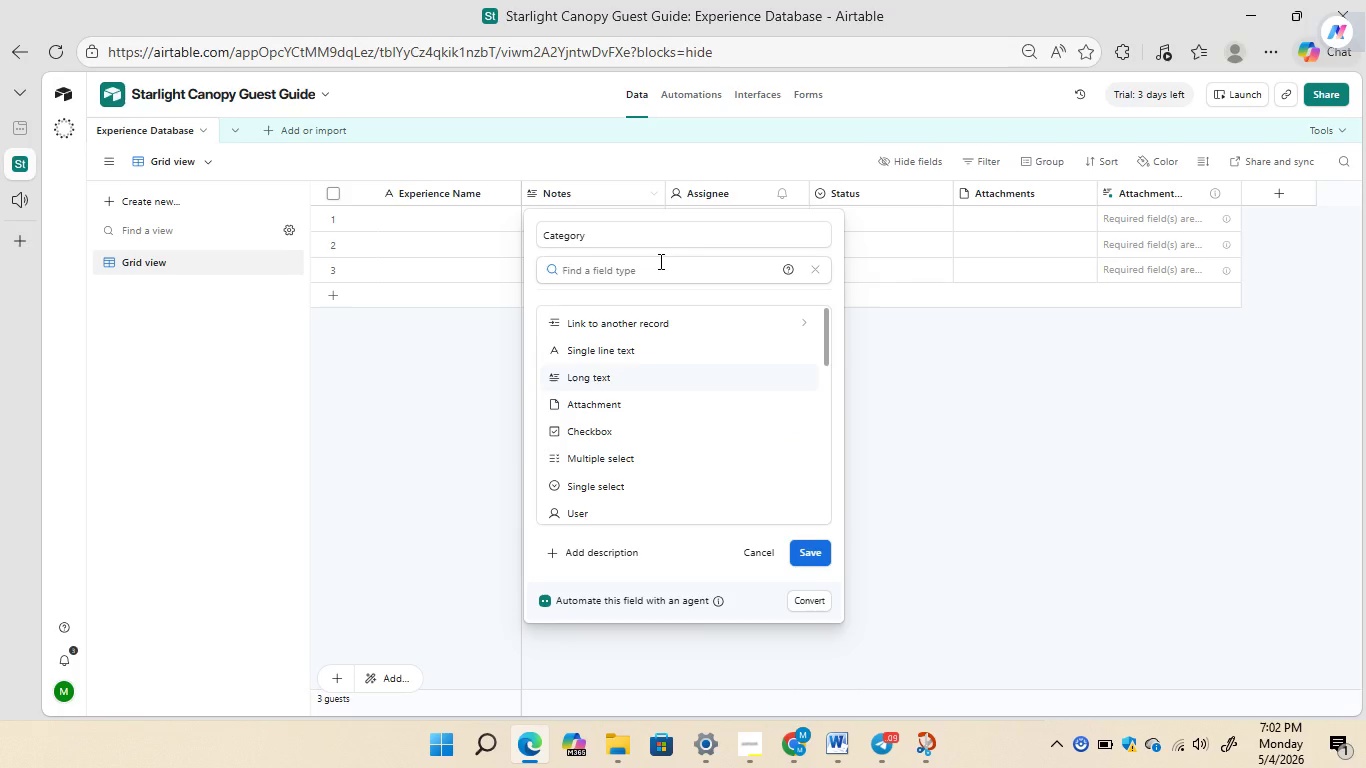 
type(single)
 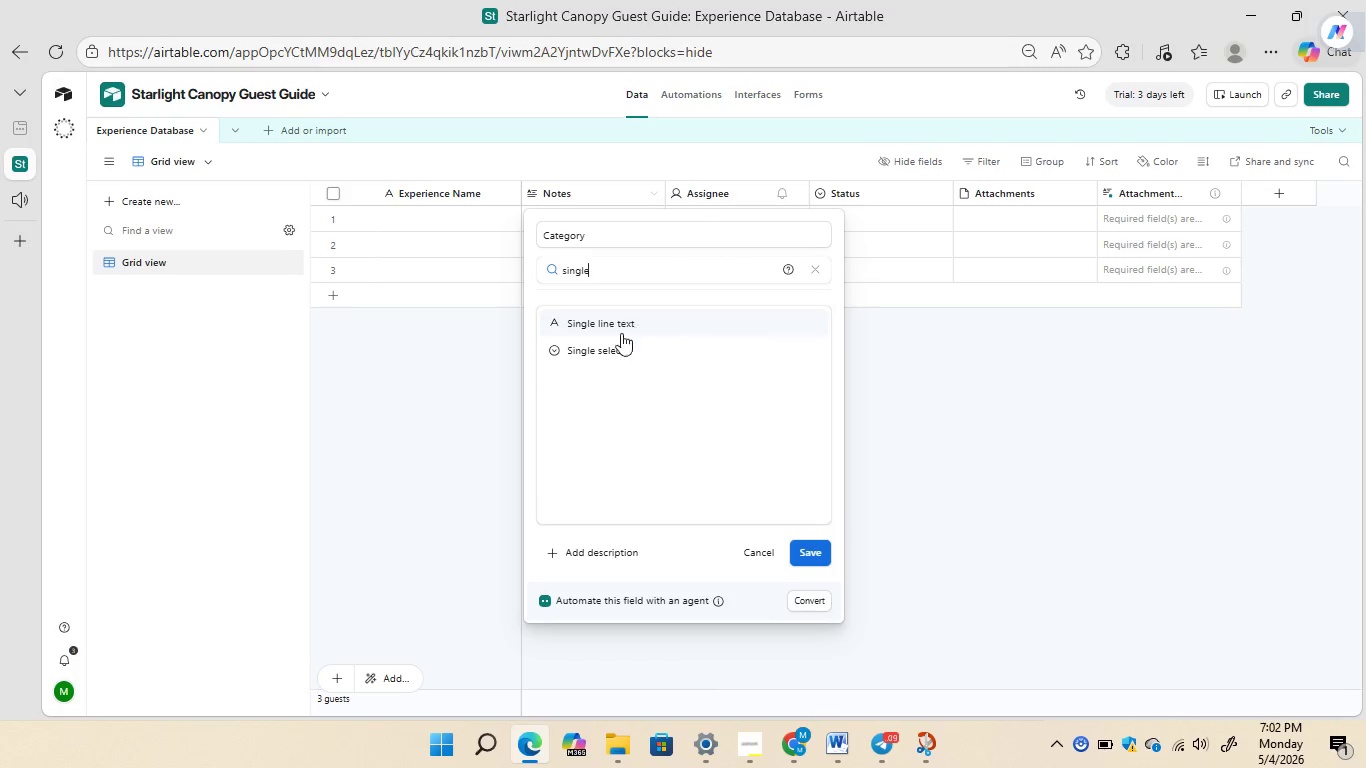 
left_click([606, 348])
 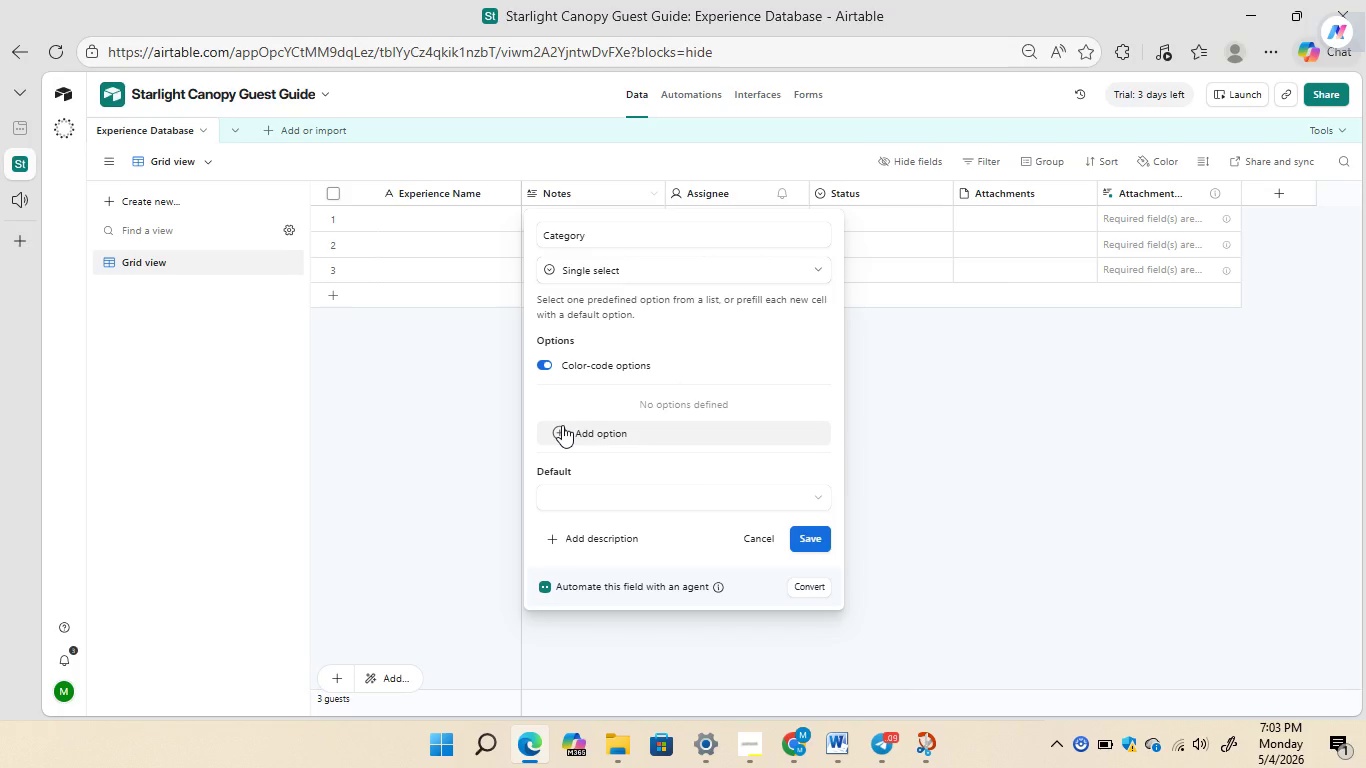 
wait(5.73)
 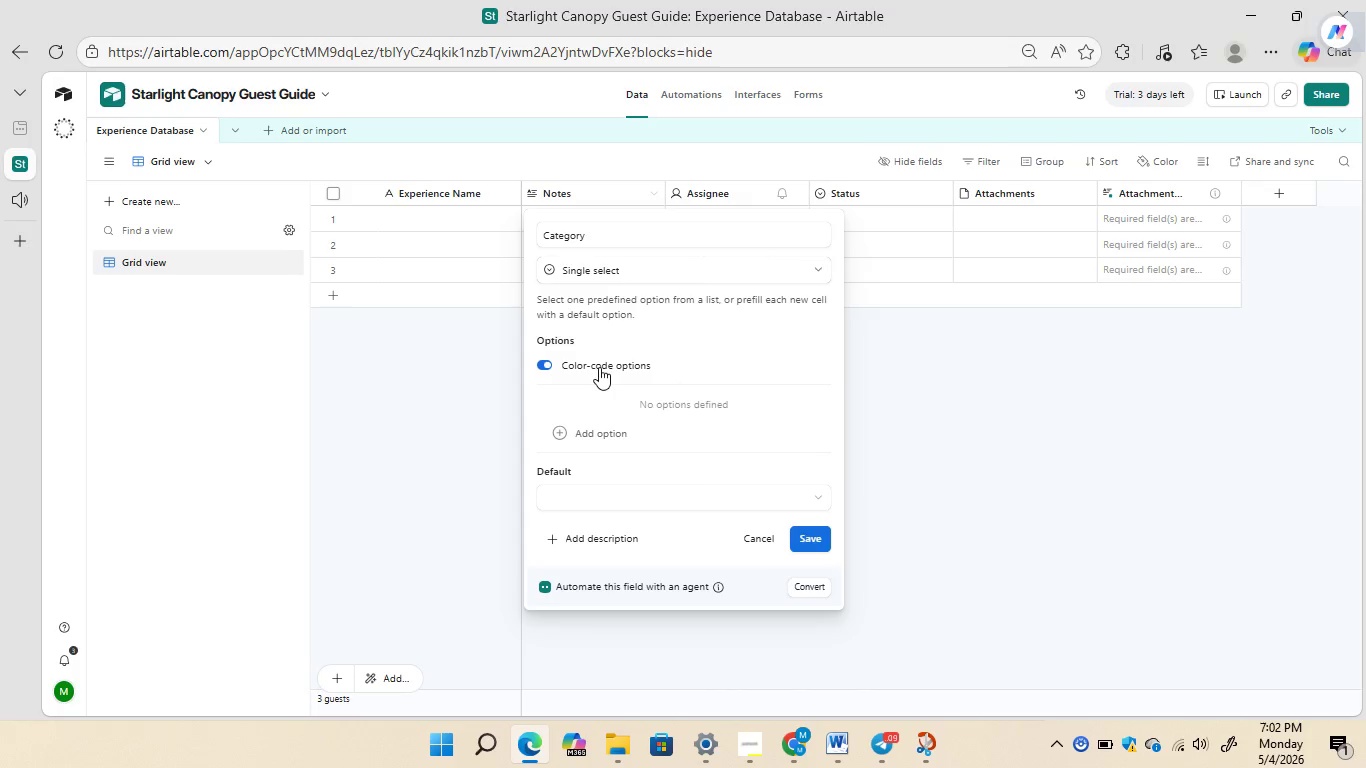 
left_click([562, 425])
 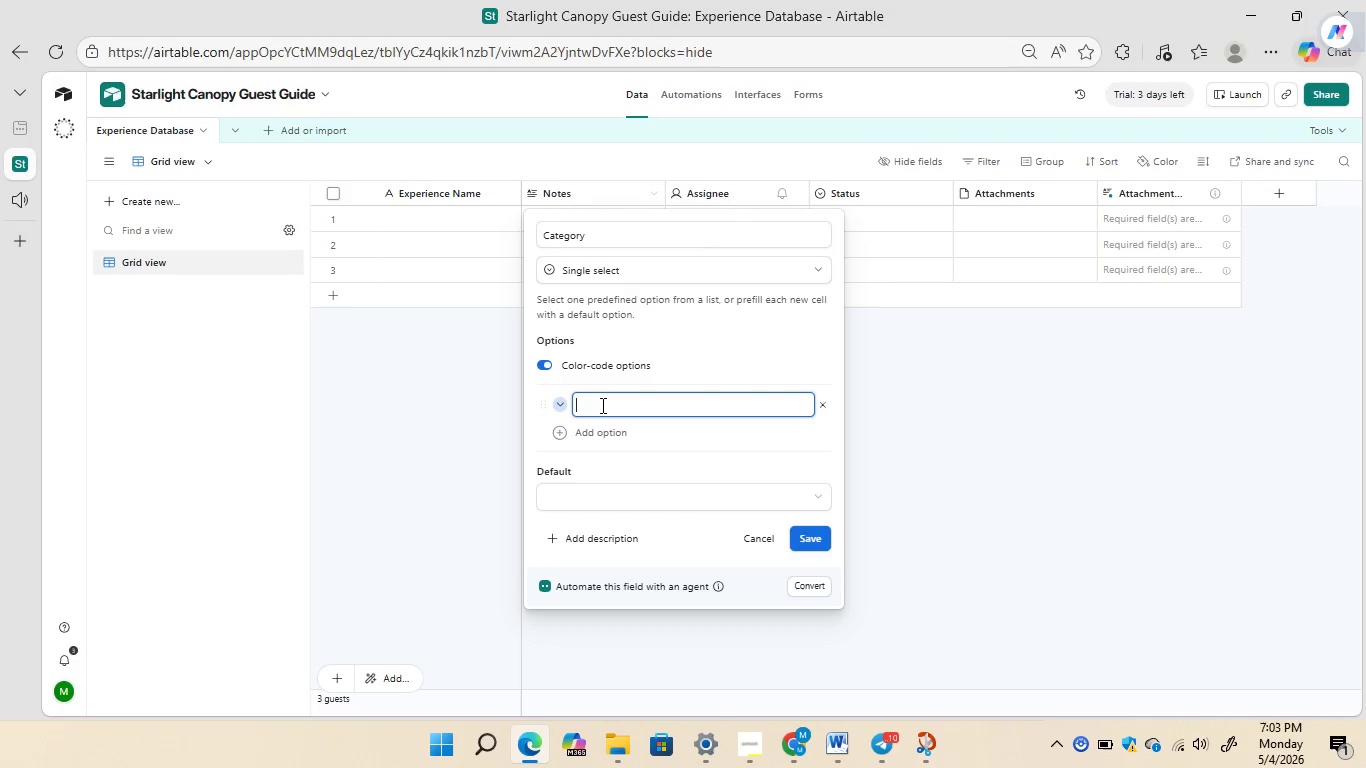 
type(Dining)
 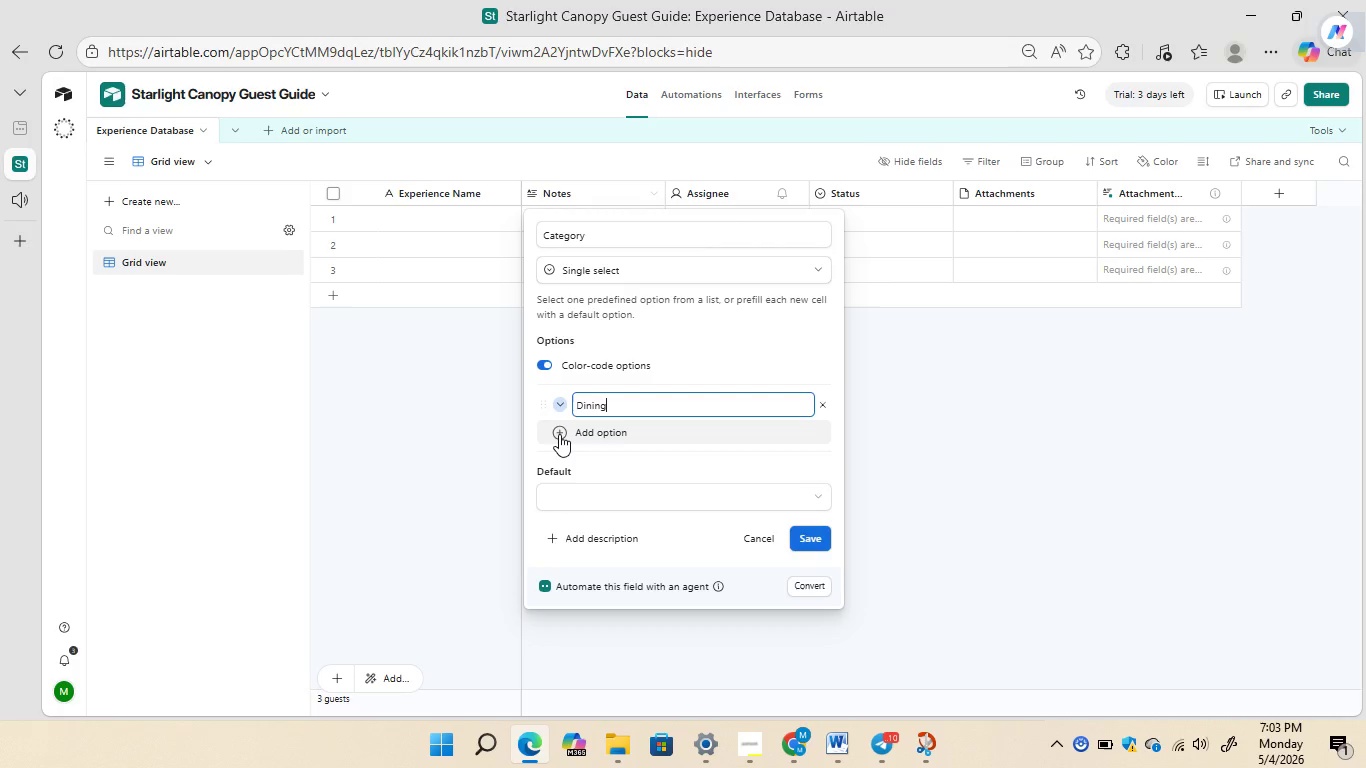 
left_click([559, 434])
 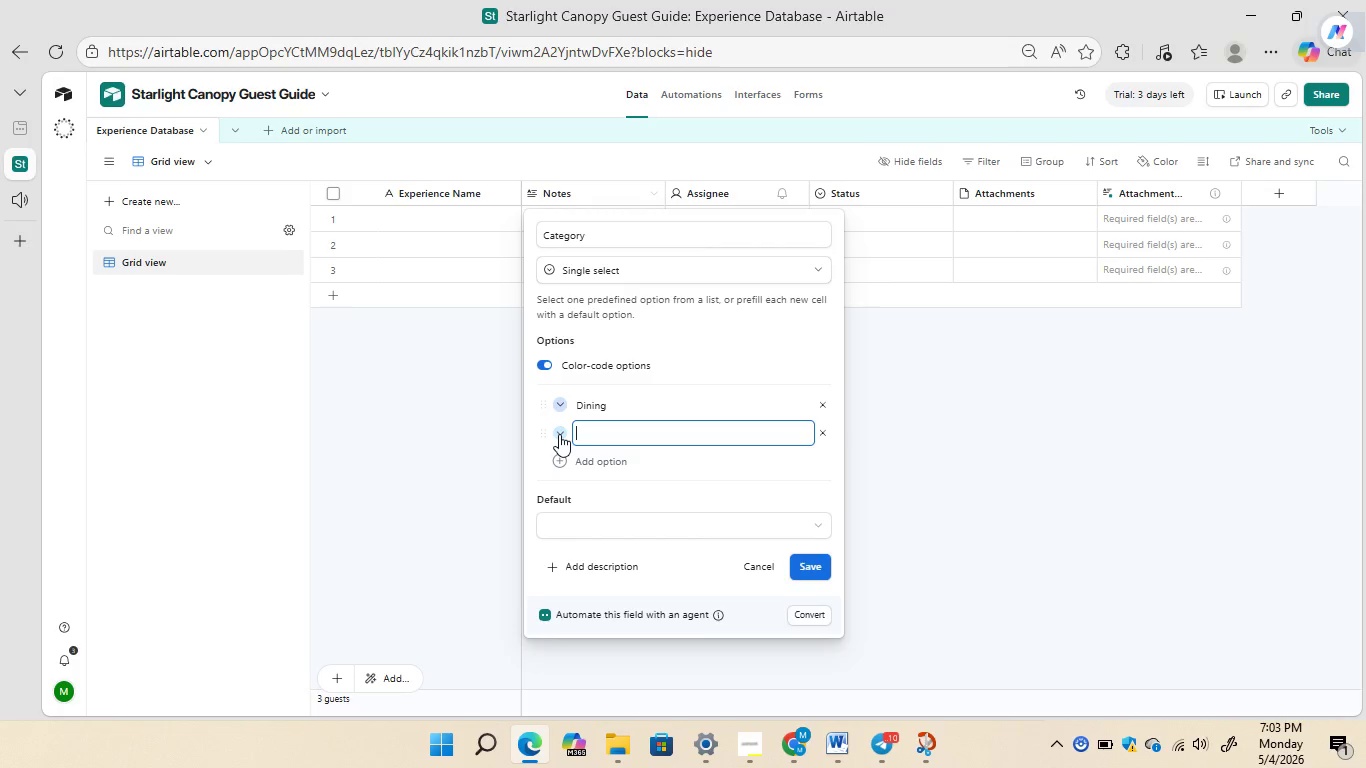 
type(Adventure)
 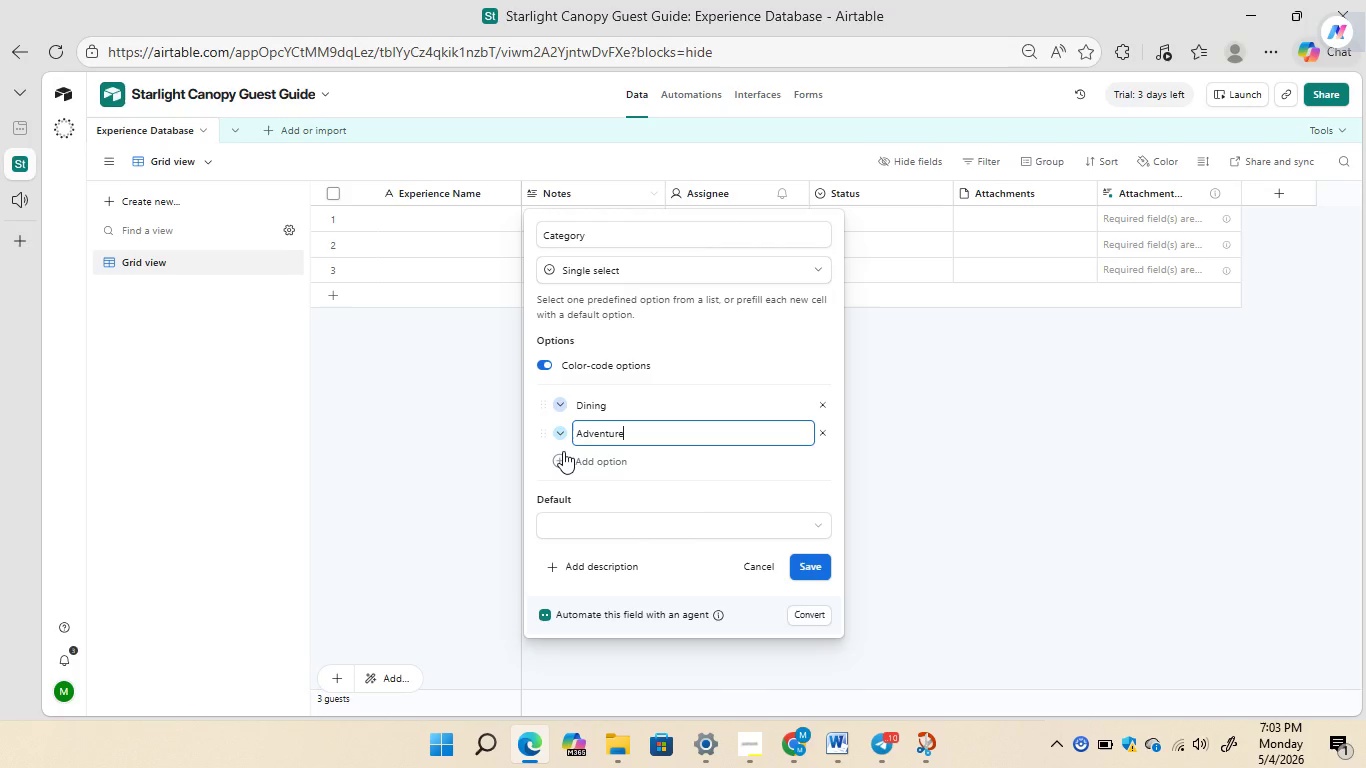 
left_click([563, 458])
 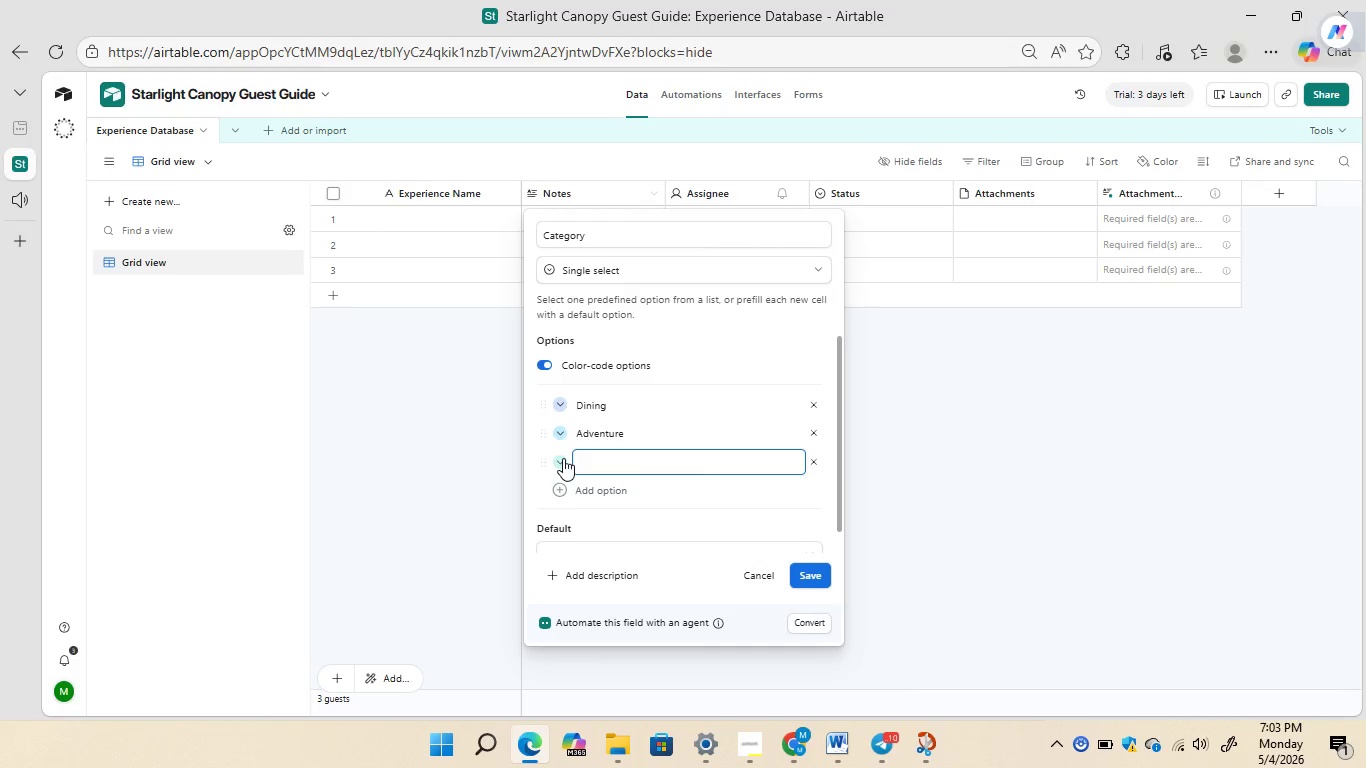 
type(Wellness)
 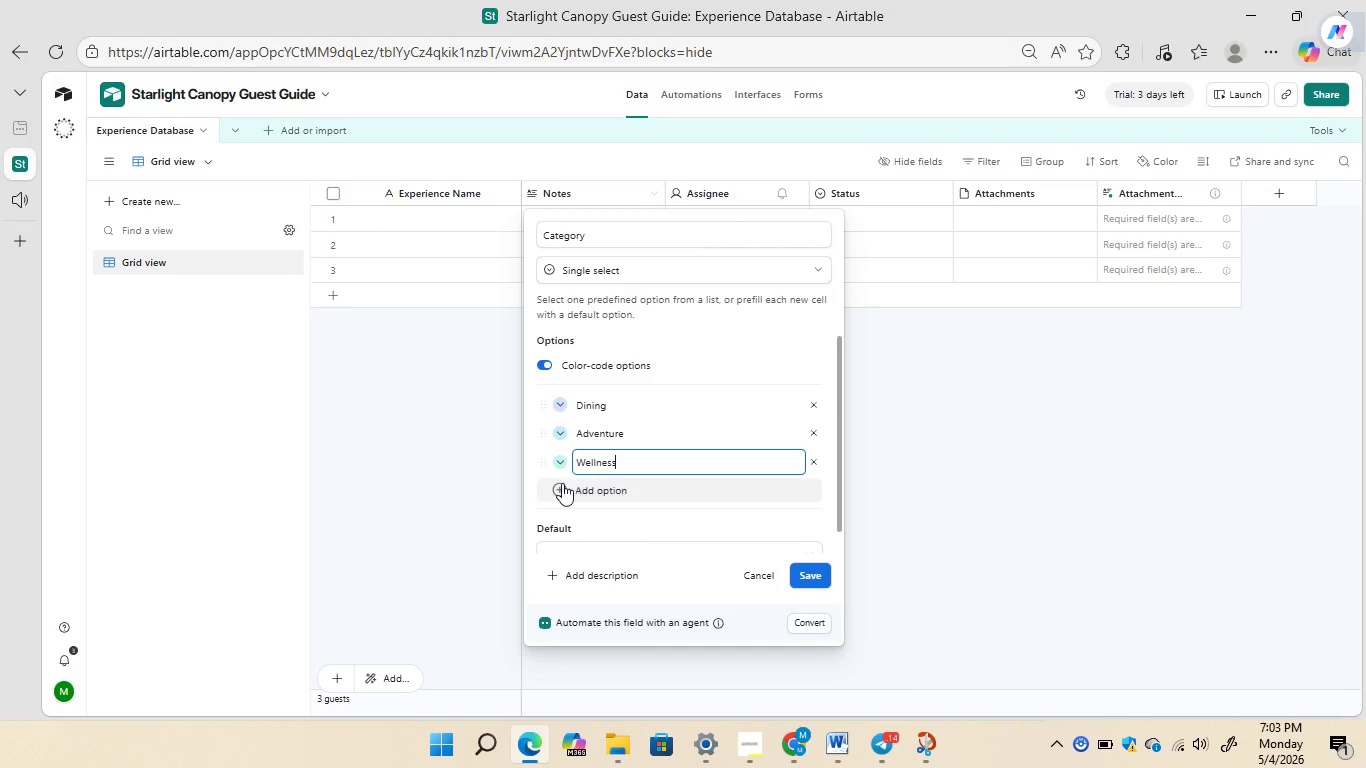 
left_click([561, 487])
 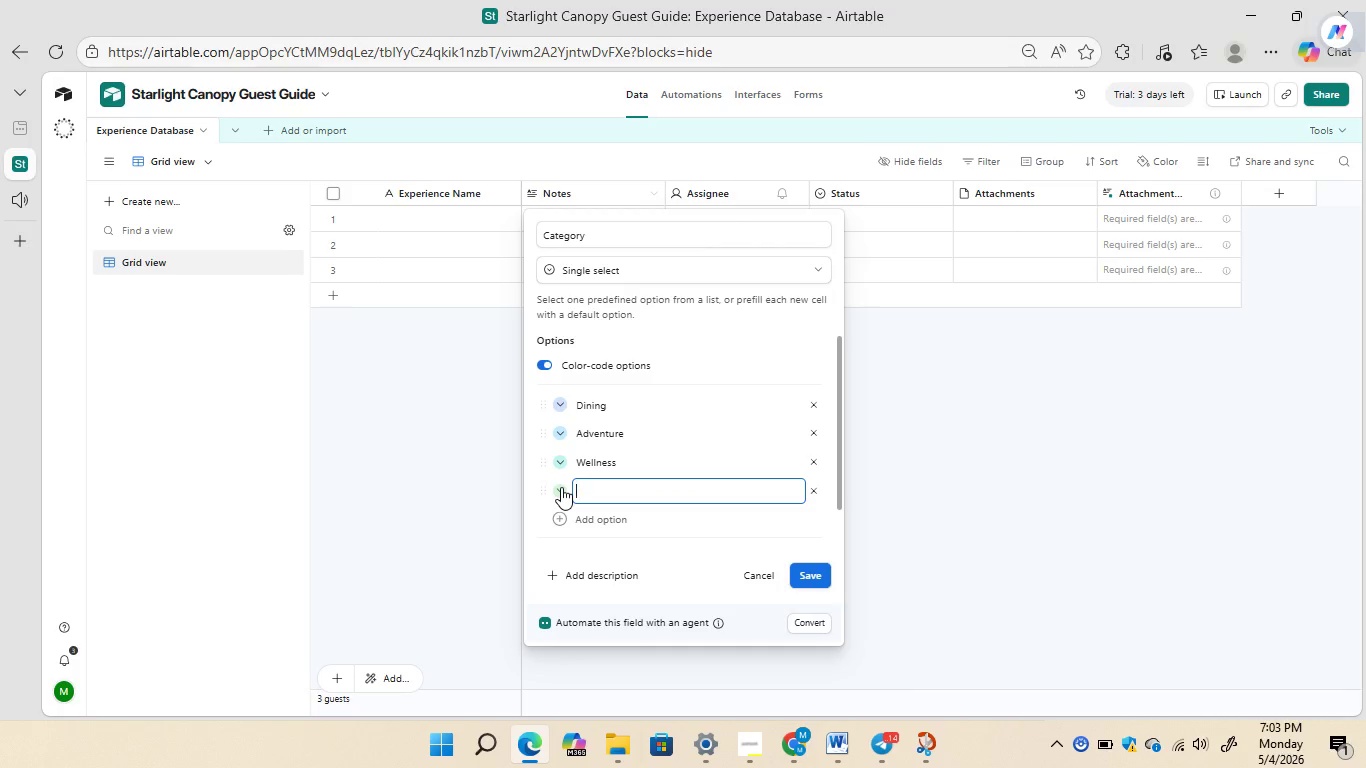 
type(Essentails)
 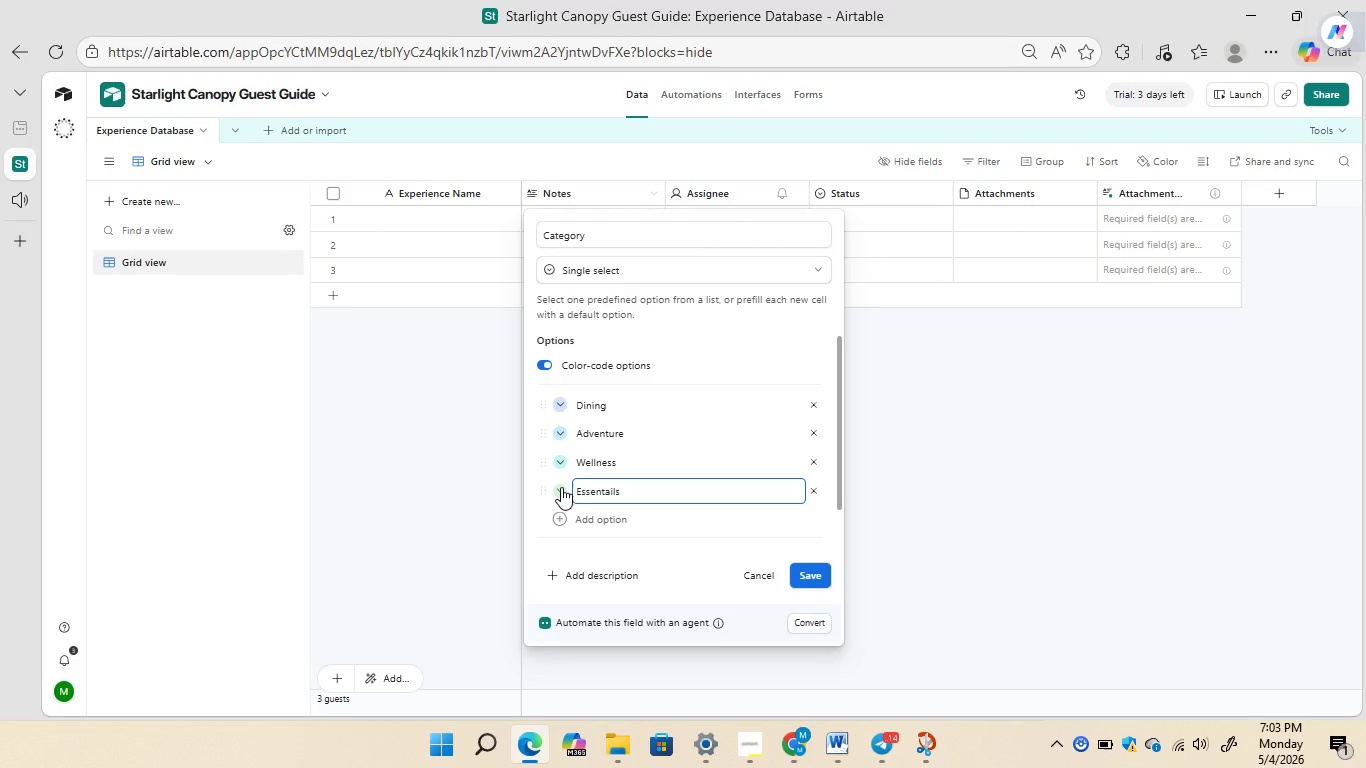 
wait(7.97)
 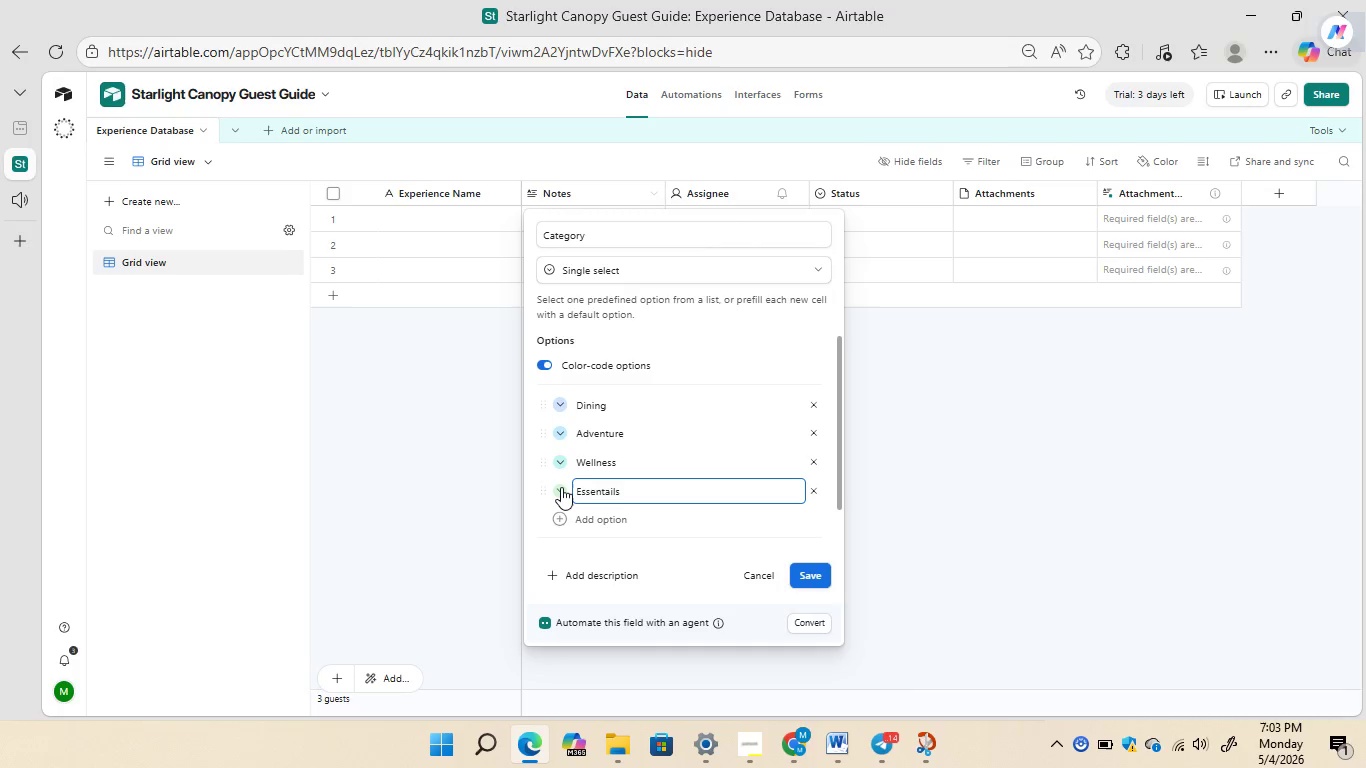 
left_click([810, 572])
 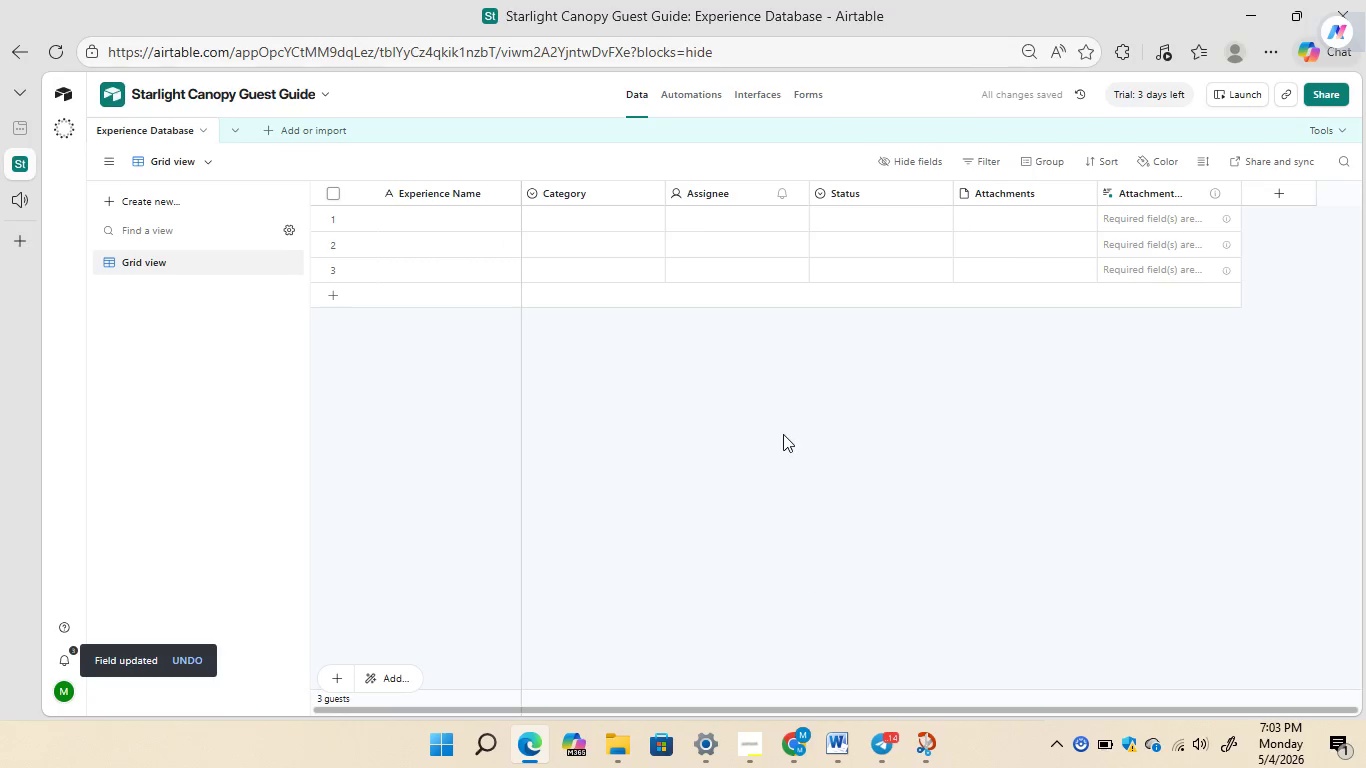 
wait(7.36)
 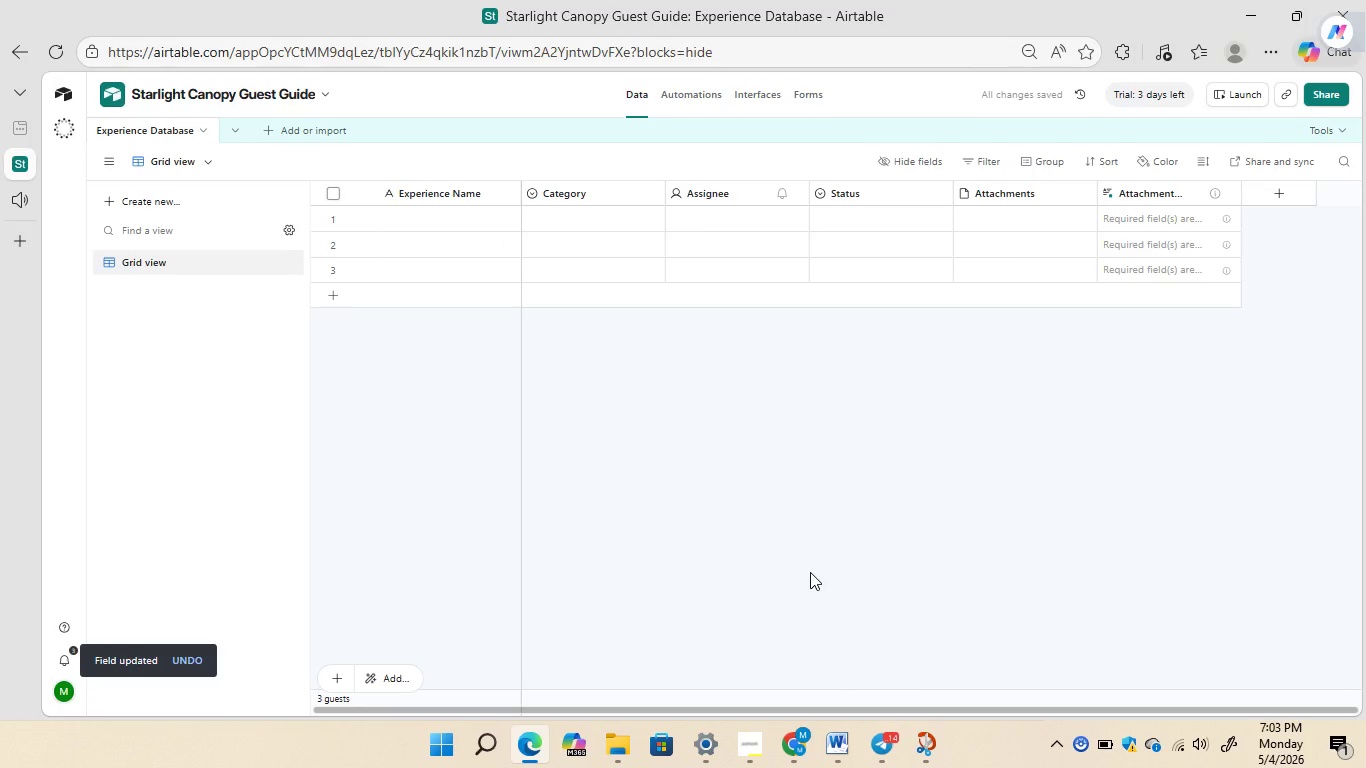 
right_click([721, 195])
 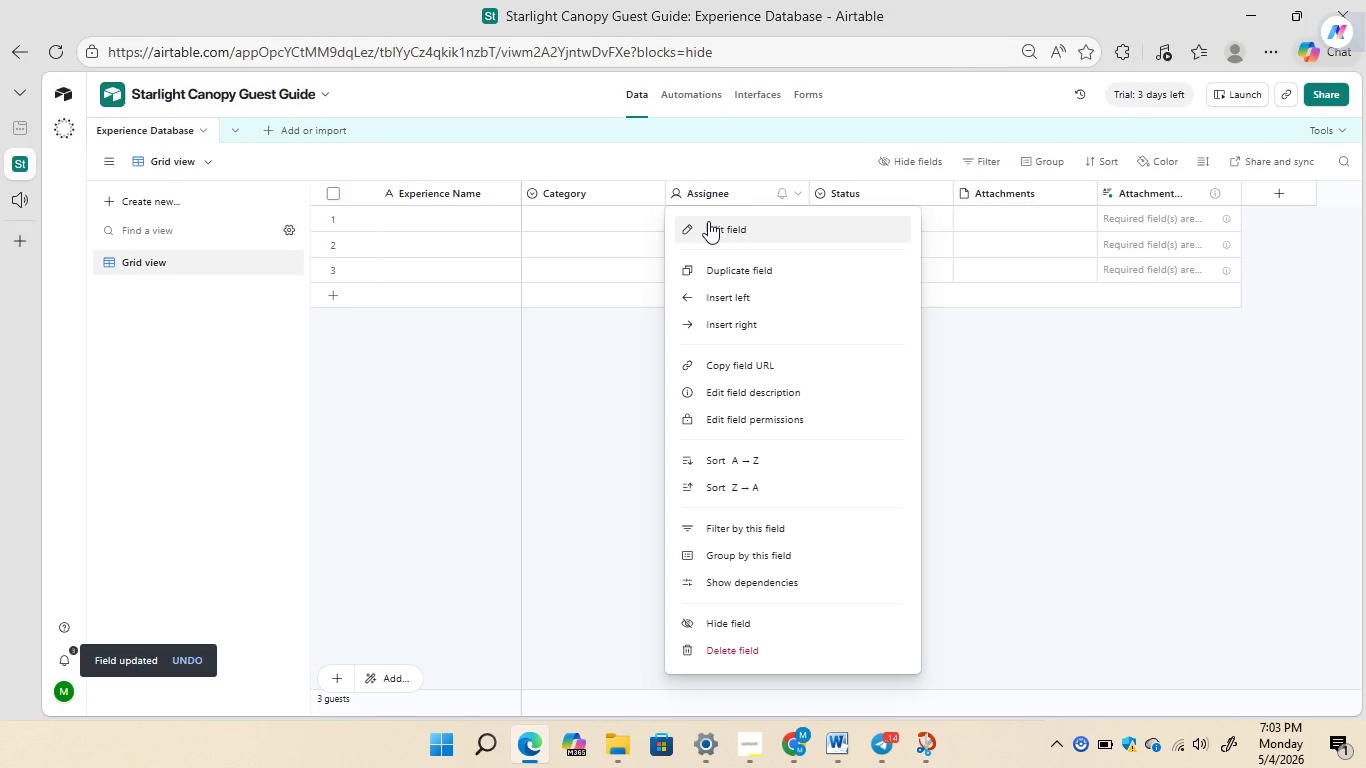 
left_click([707, 221])
 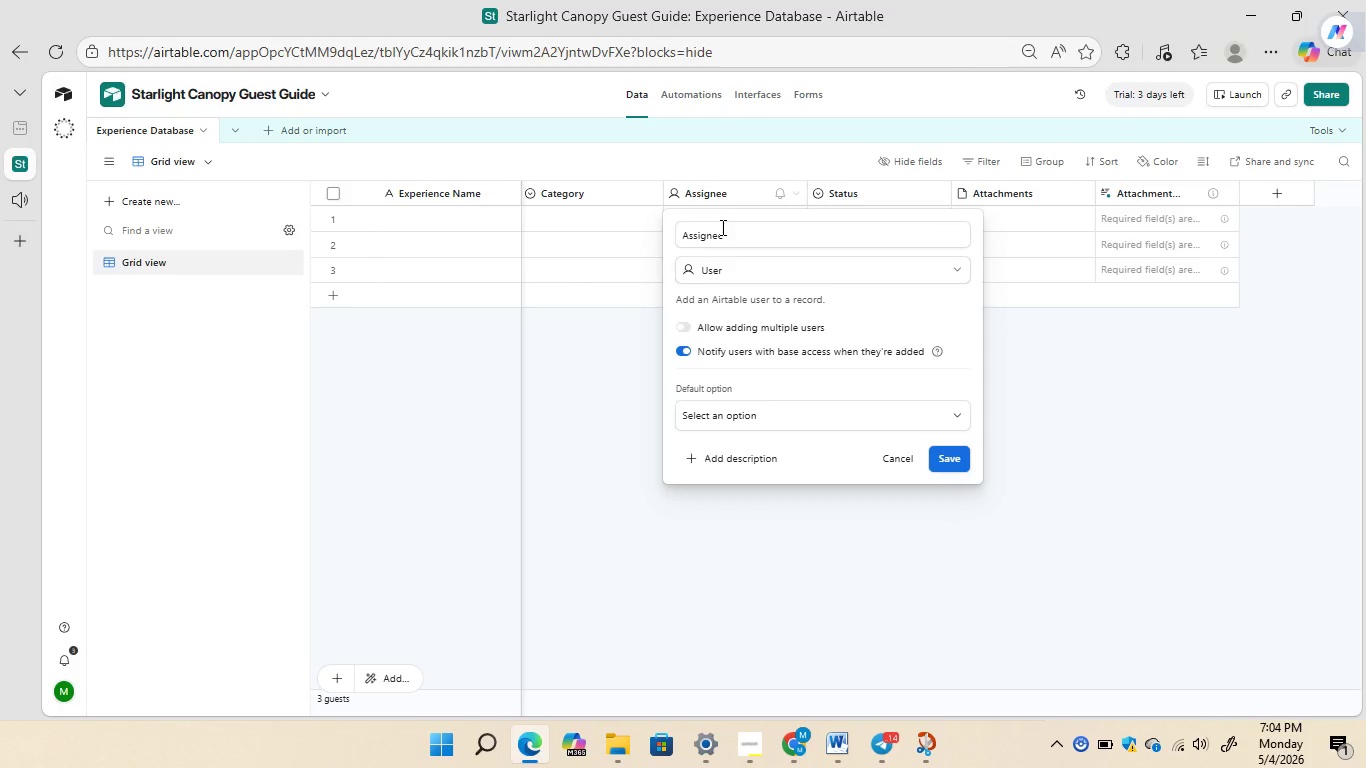 
left_click([731, 230])
 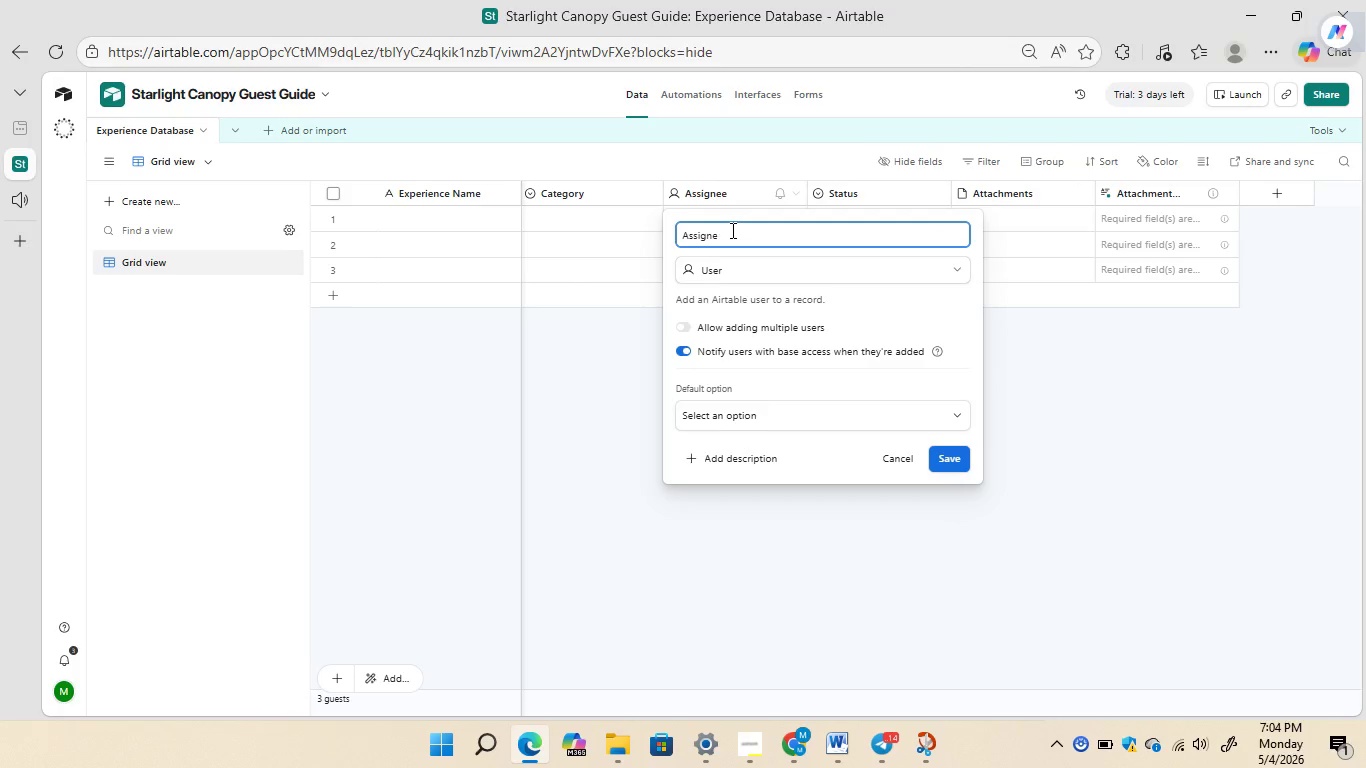 
key(Backspace)
key(Backspace)
key(Backspace)
key(Backspace)
key(Backspace)
key(Backspace)
key(Backspace)
key(Backspace)
type(Descr)
 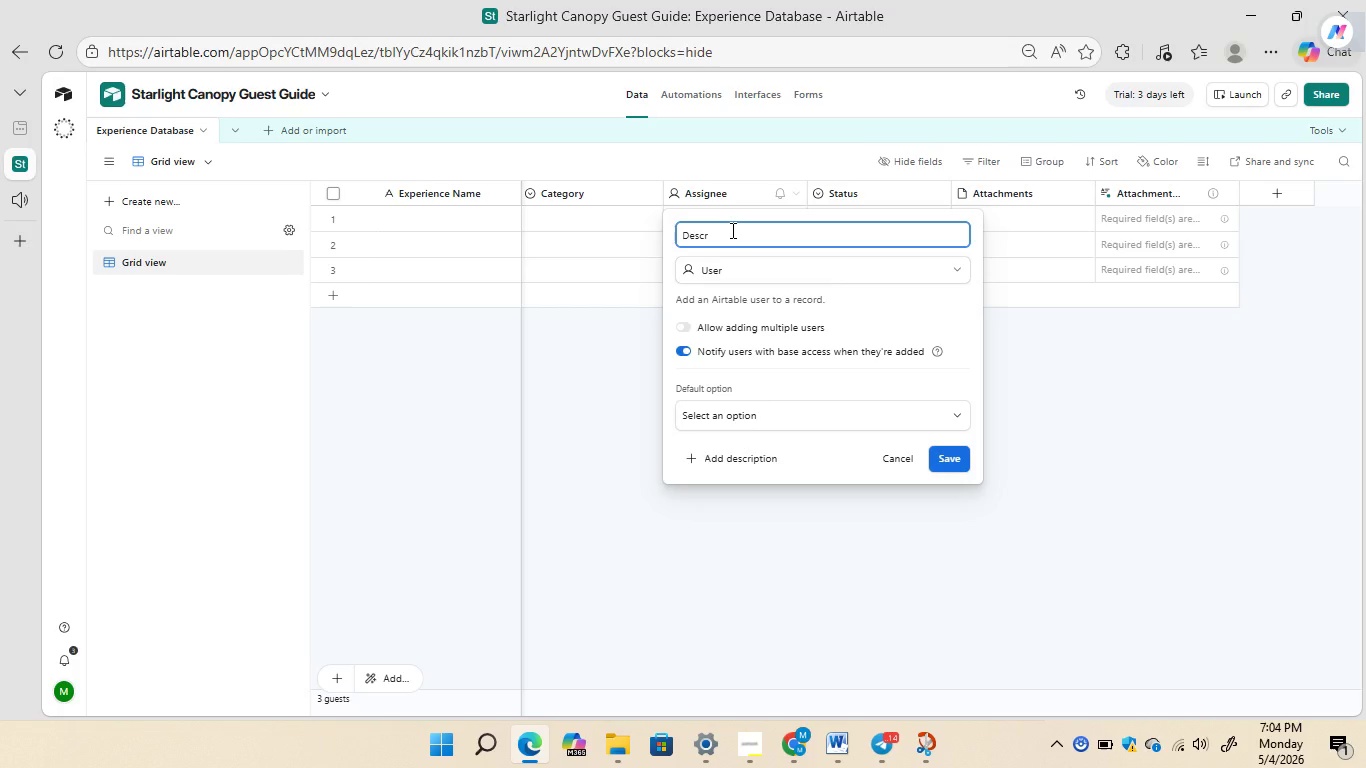 
type(iption)
 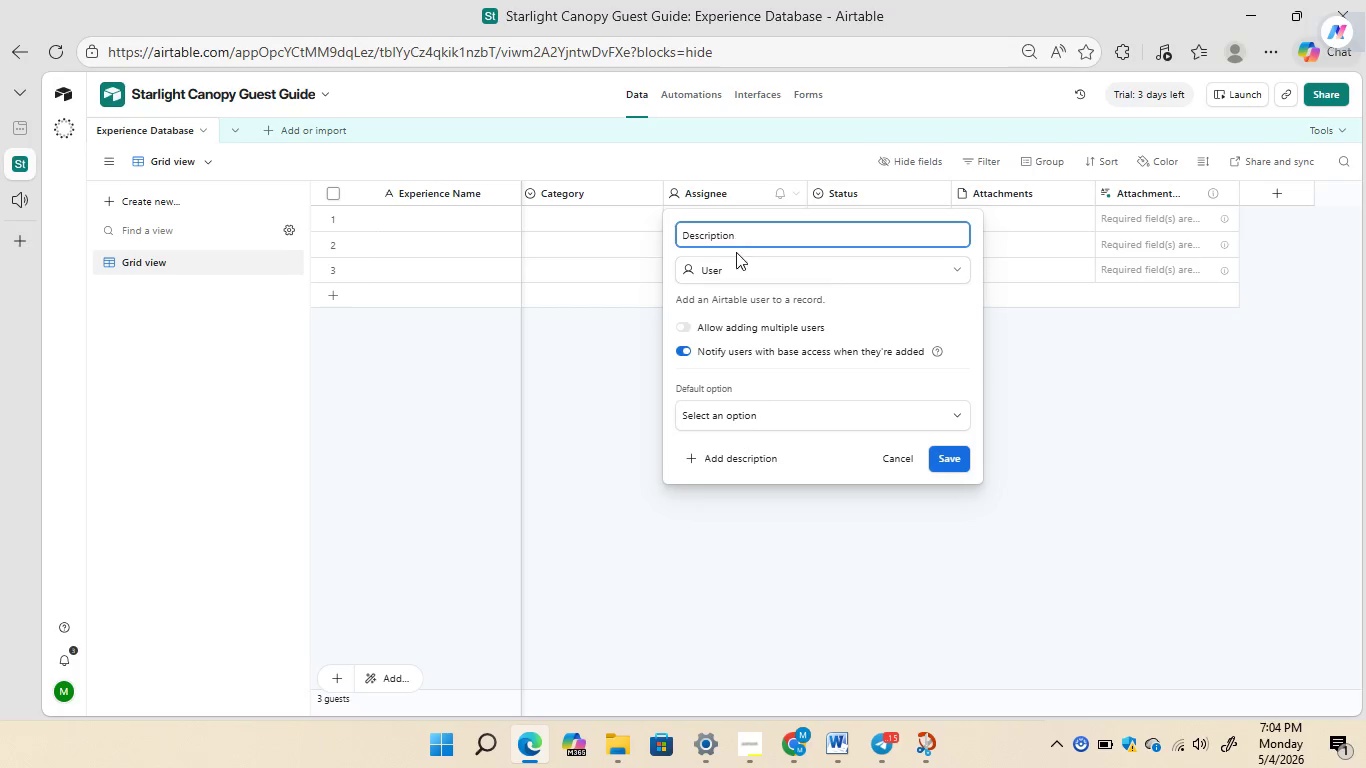 
left_click([736, 263])
 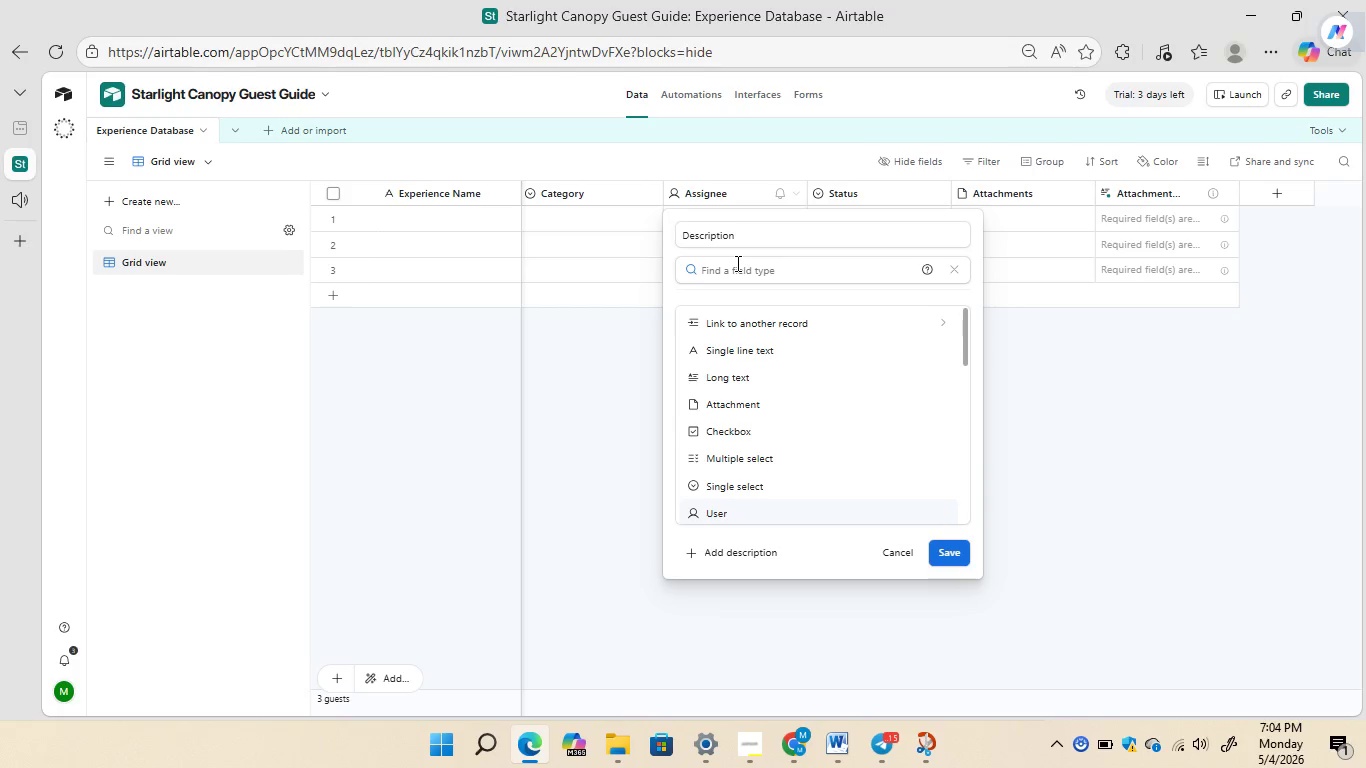 
type(long)
 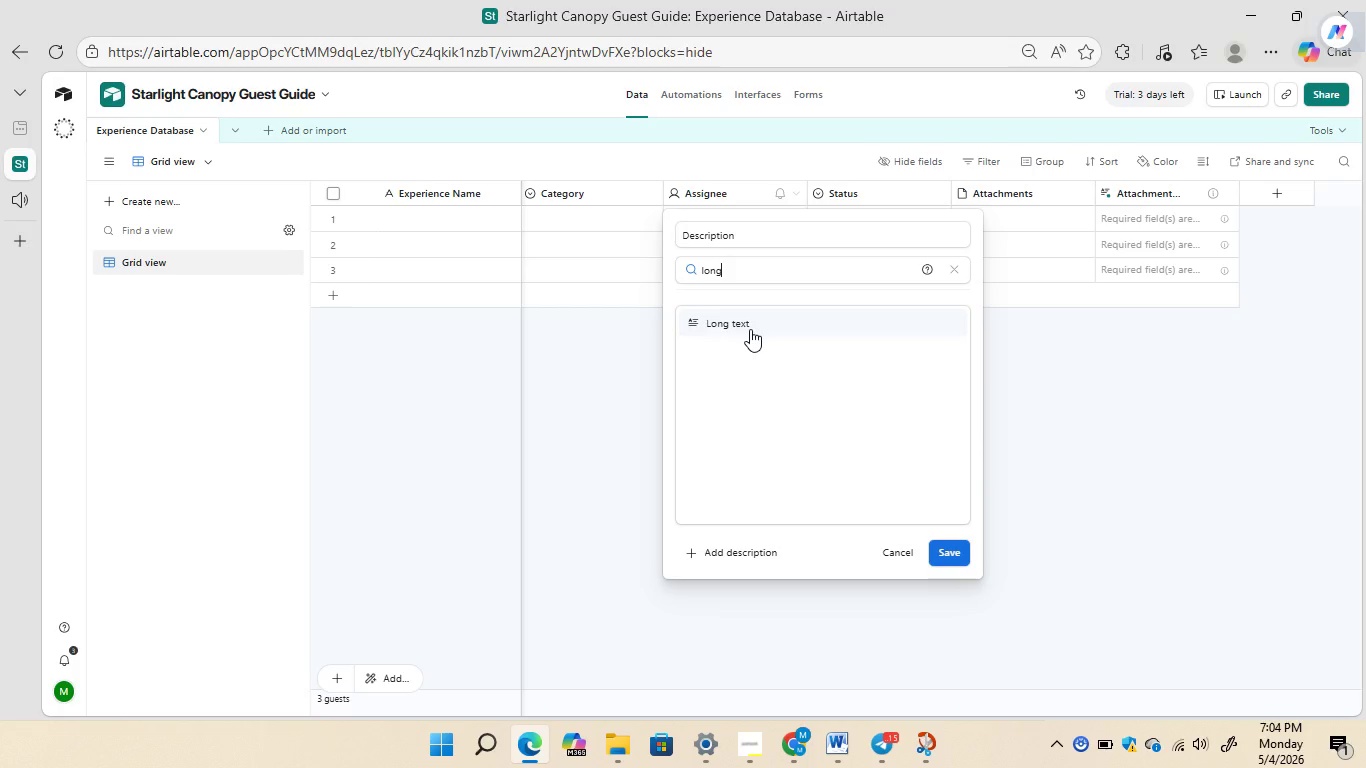 
left_click([750, 329])
 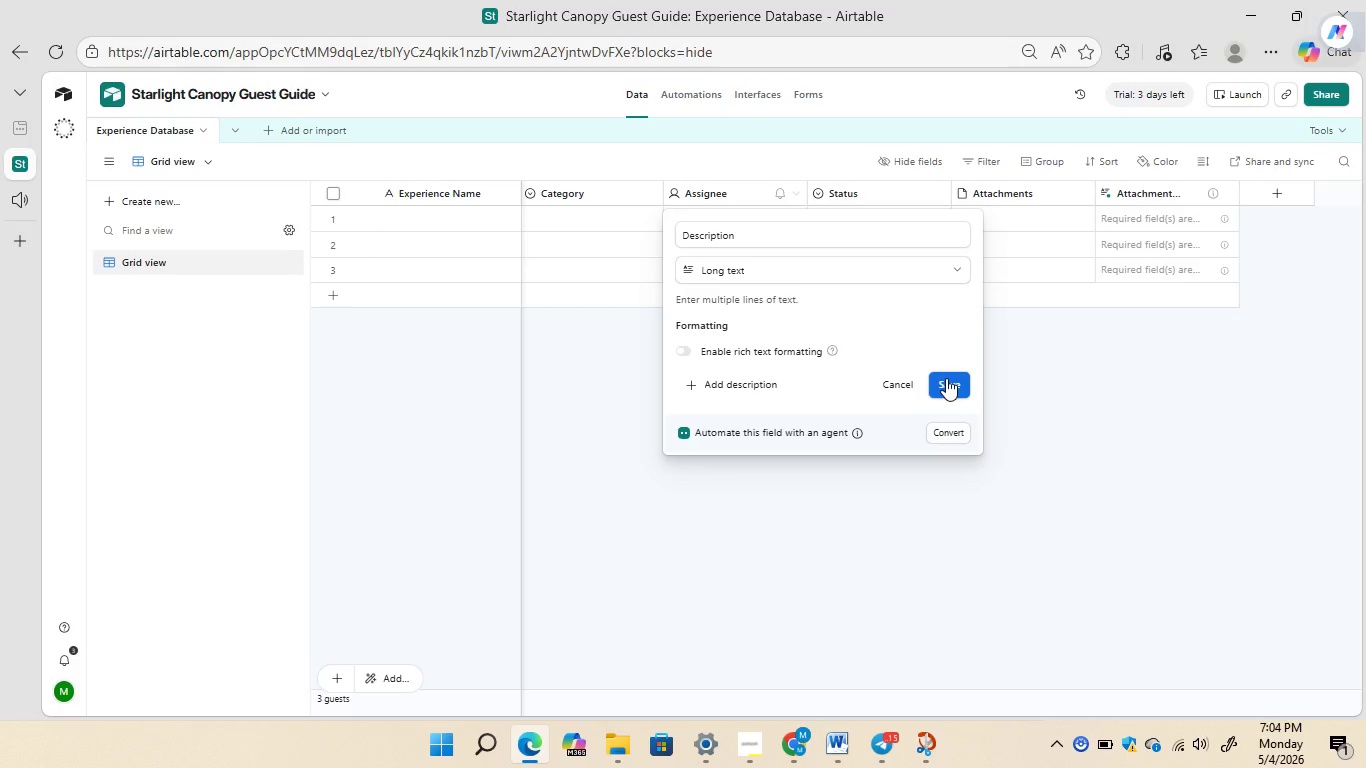 
left_click([946, 378])
 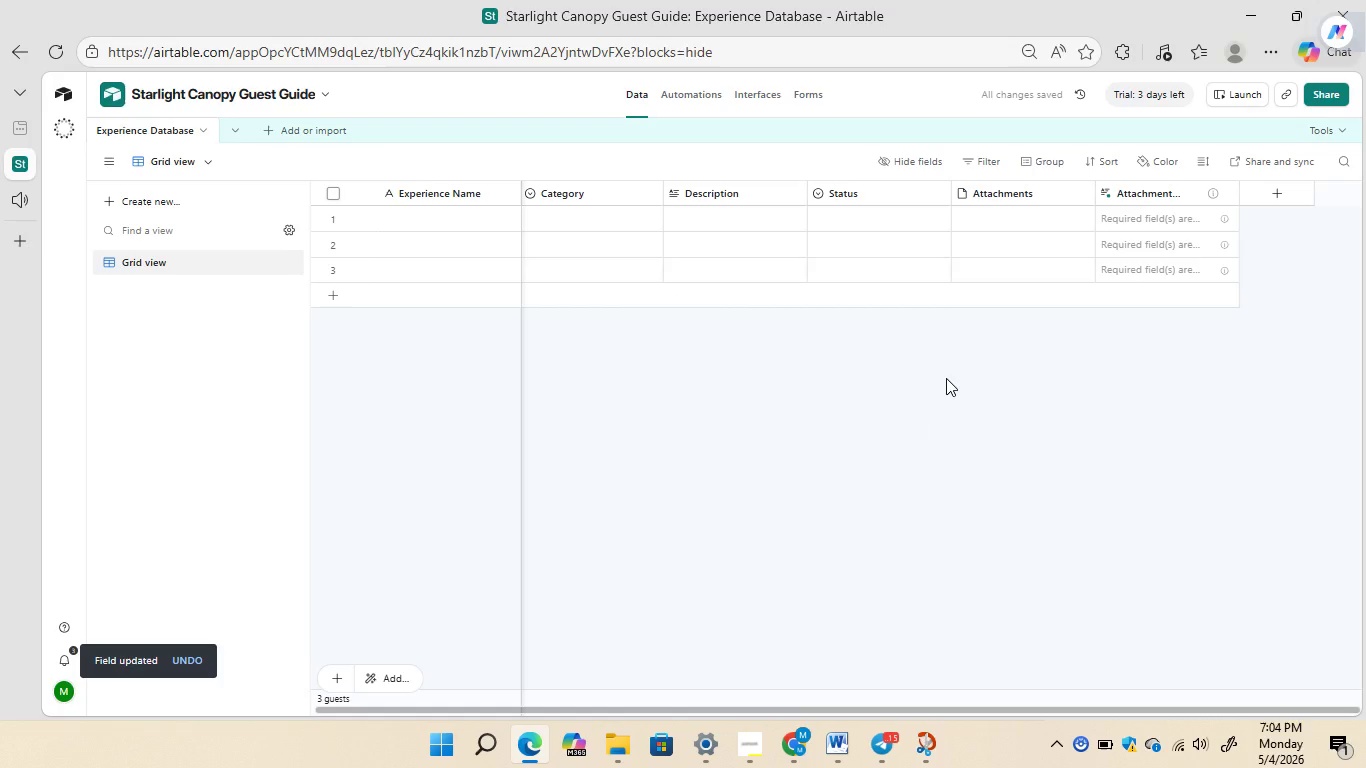 
mouse_move([752, 187])
 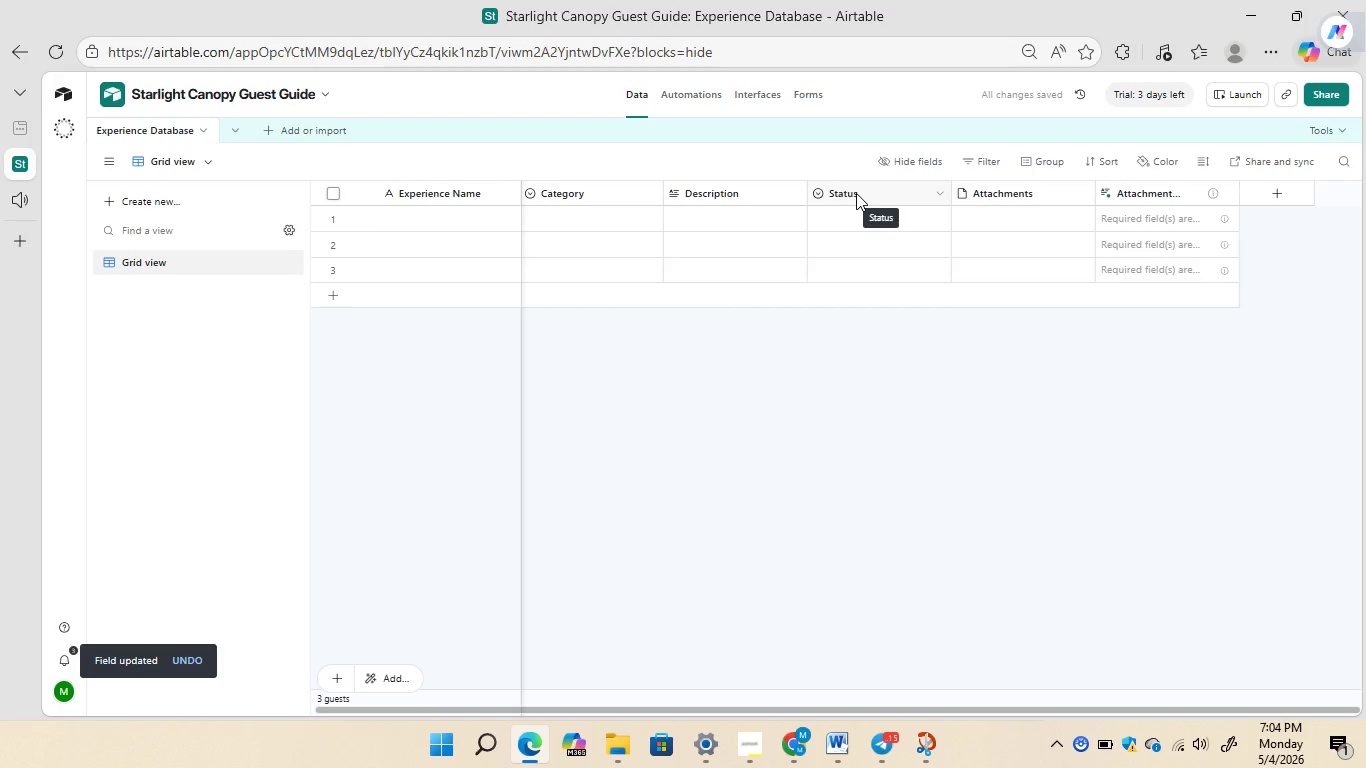 
right_click([856, 193])
 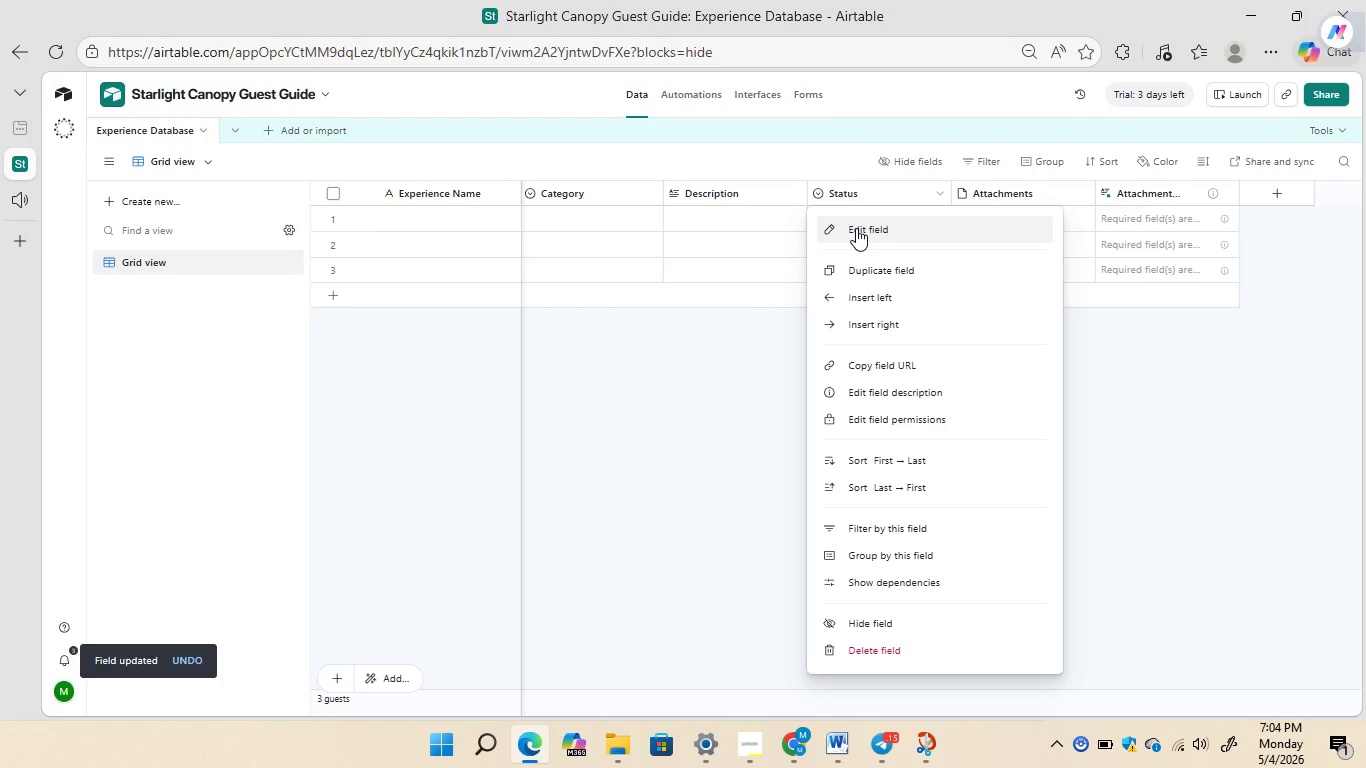 
left_click([856, 228])
 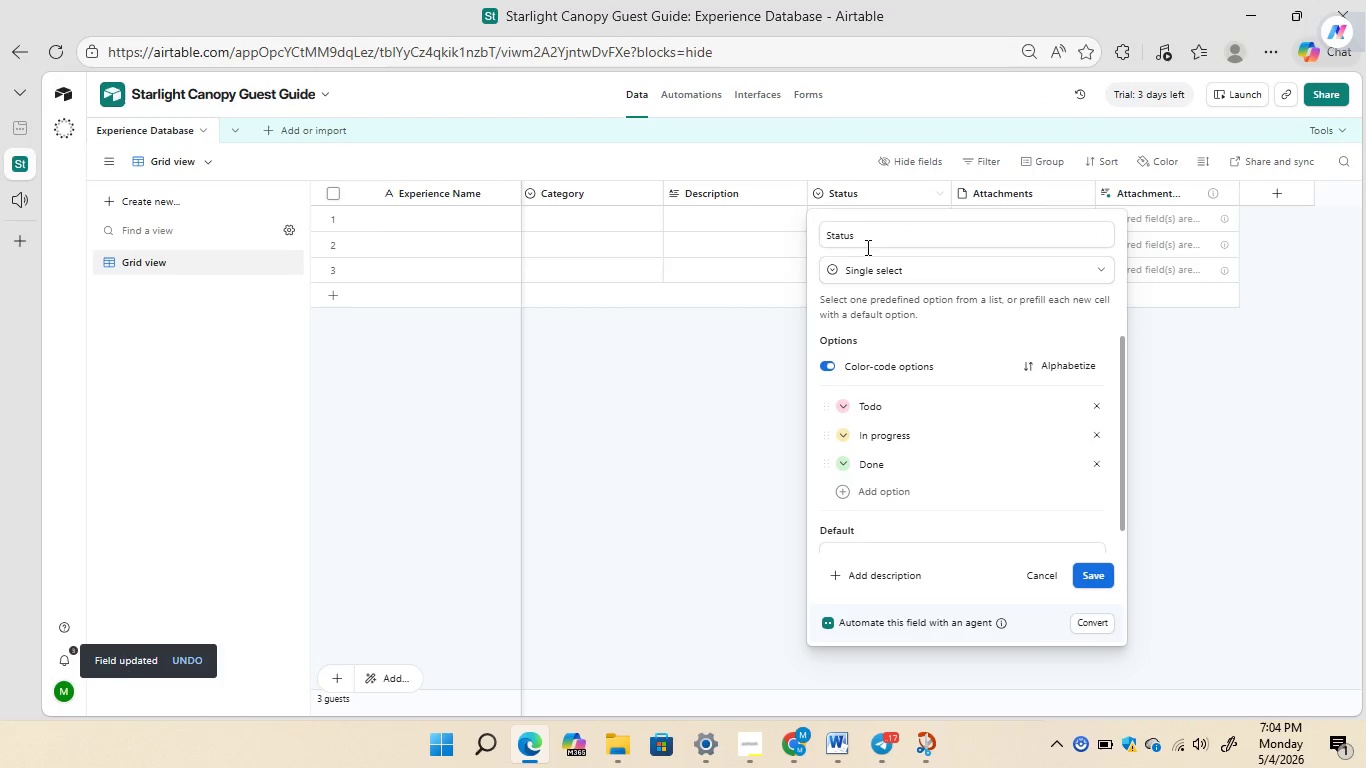 
left_click([872, 236])
 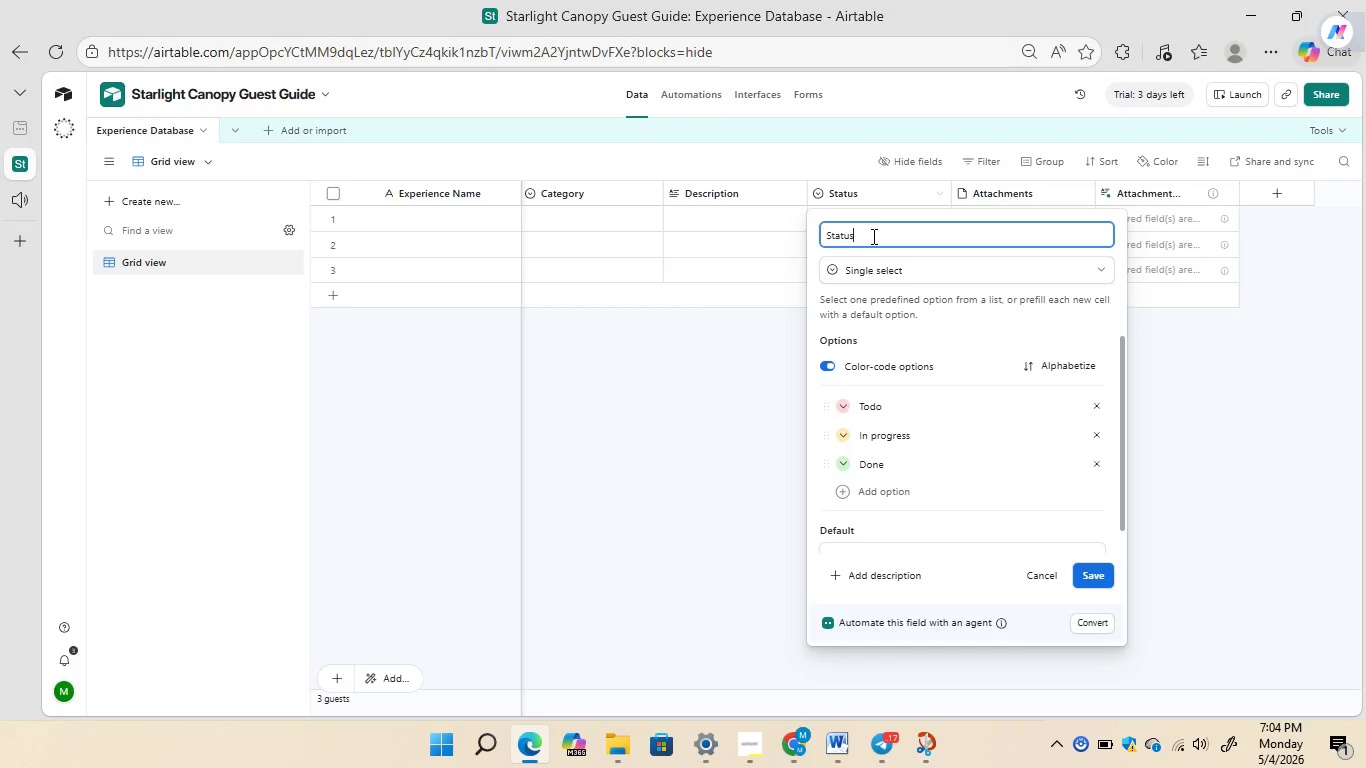 
key(Backspace)
key(Backspace)
key(Backspace)
key(Backspace)
key(Backspace)
key(Backspace)
type(Neighbor)
 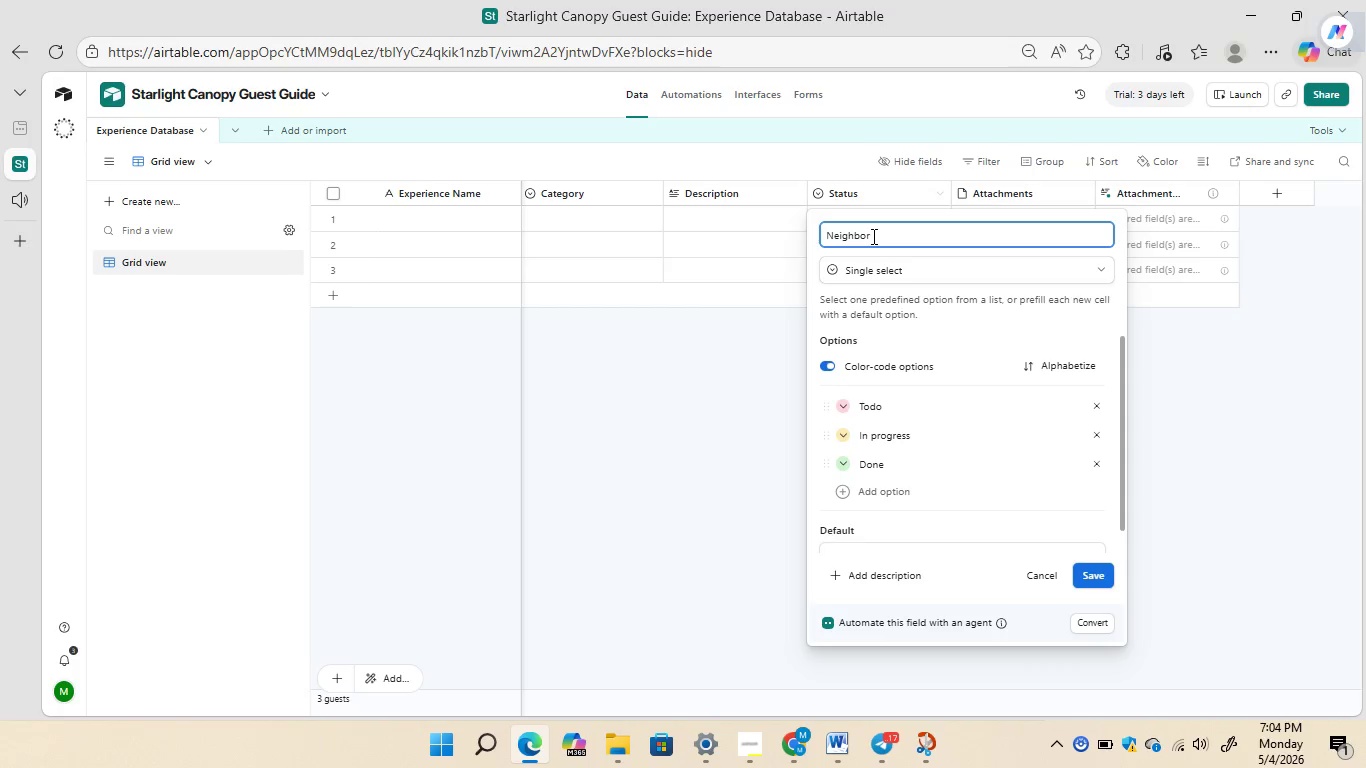 
wait(10.36)
 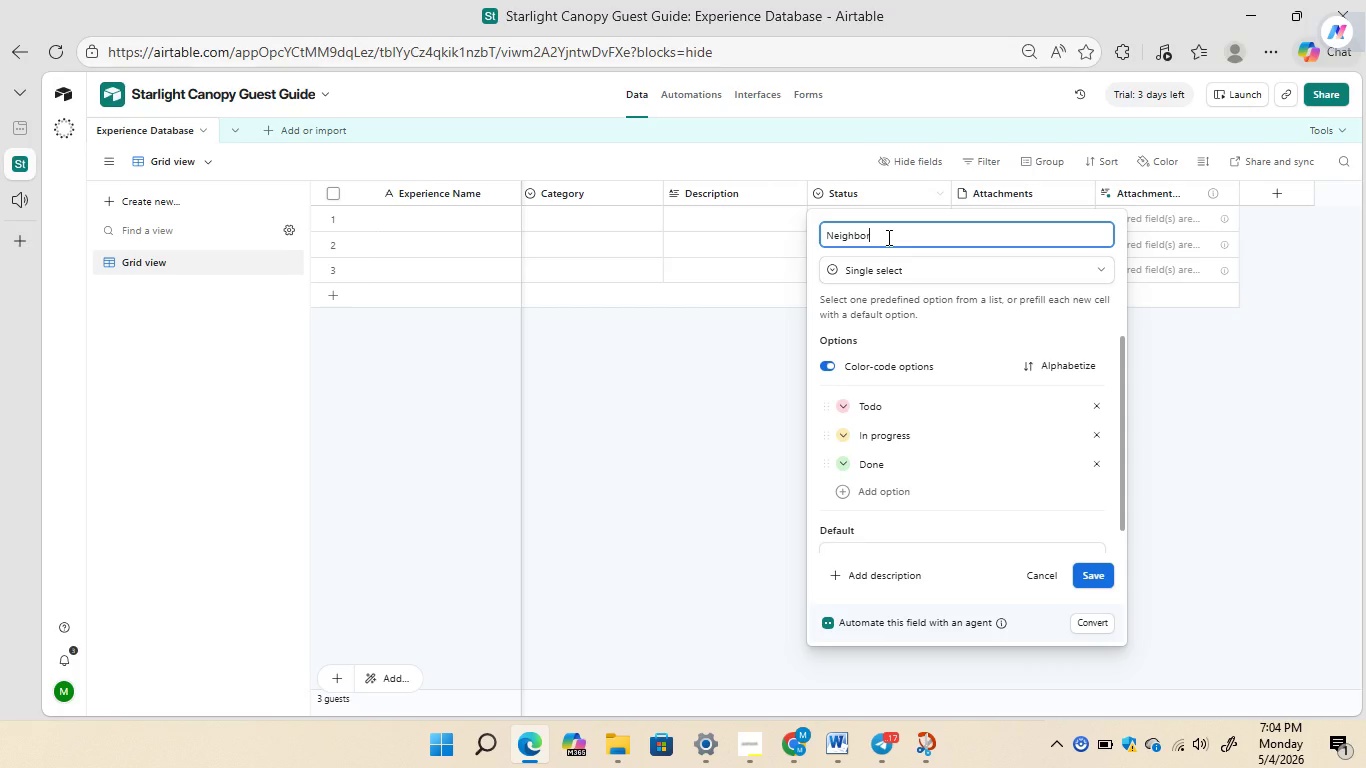 
type(hood)
 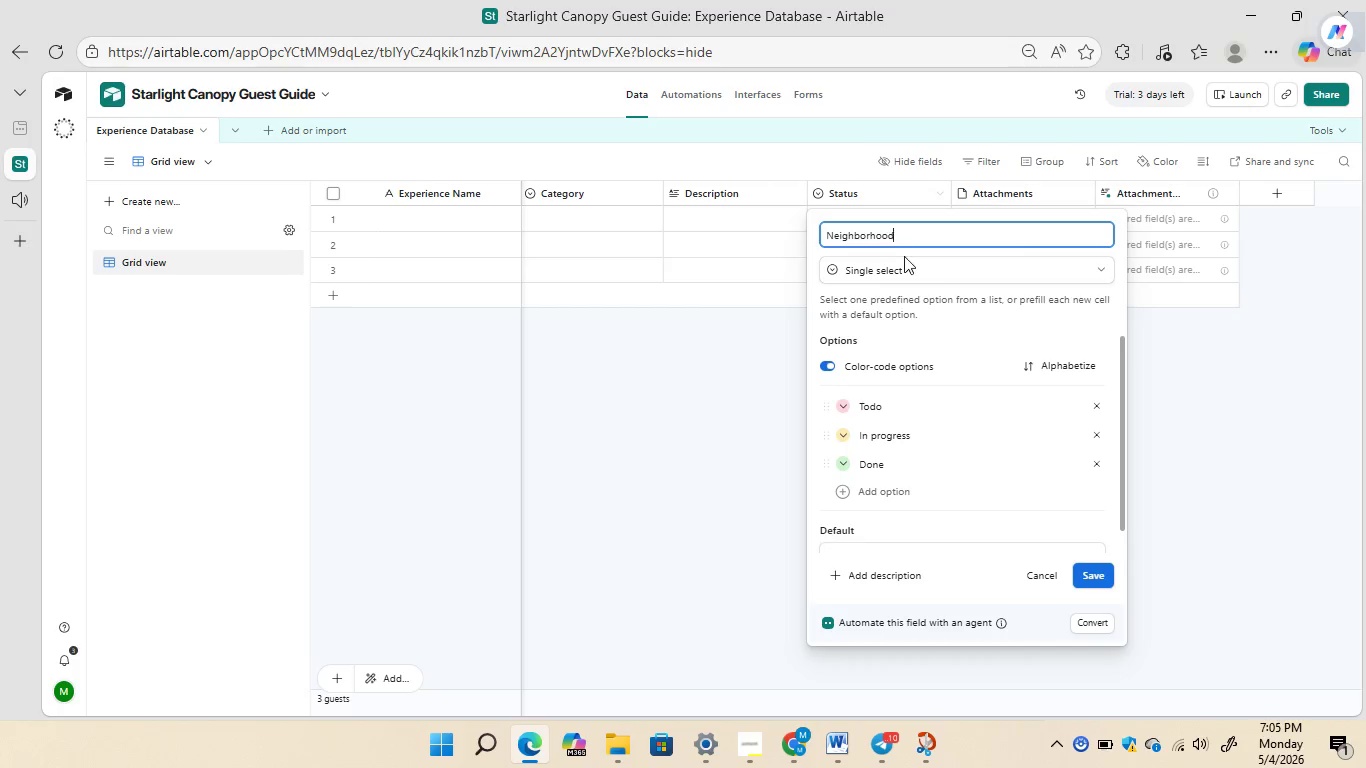 
left_click([909, 261])
 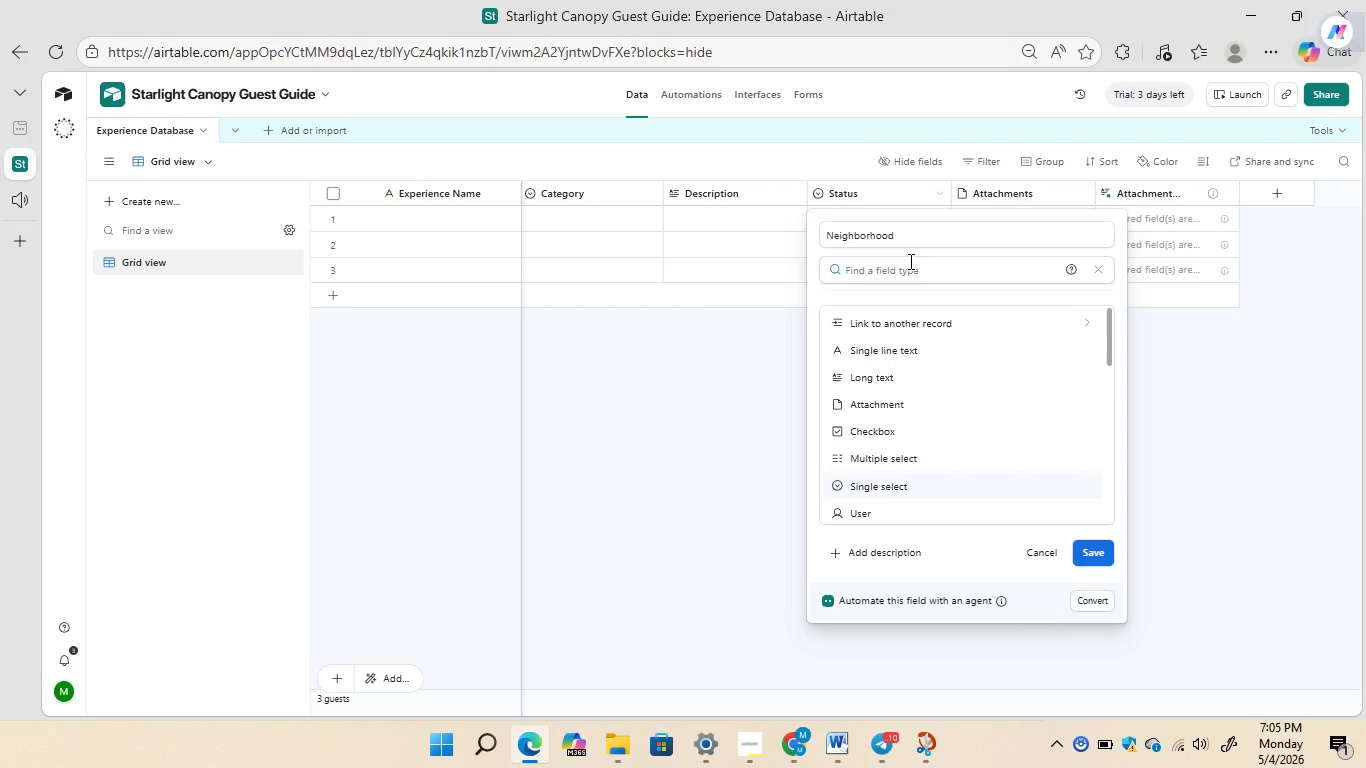 
type(single)
 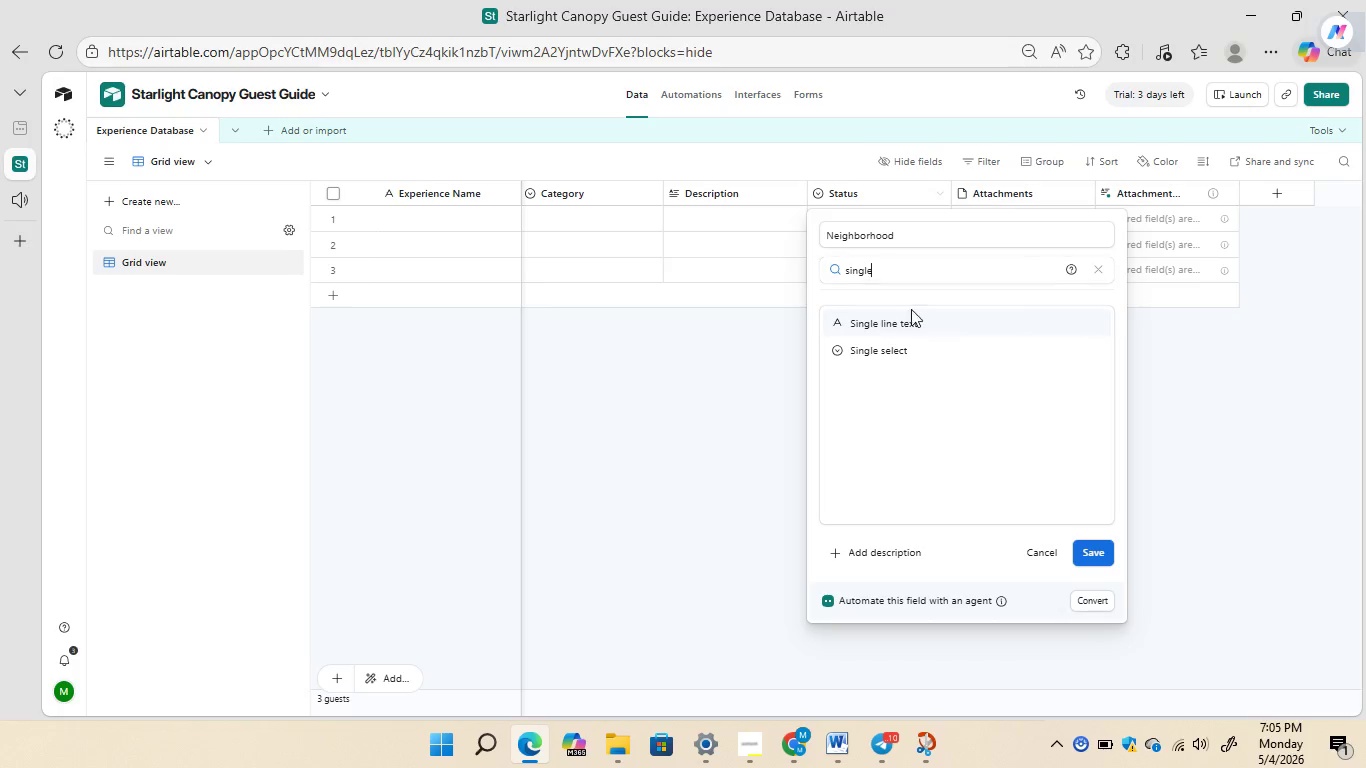 
left_click([911, 318])
 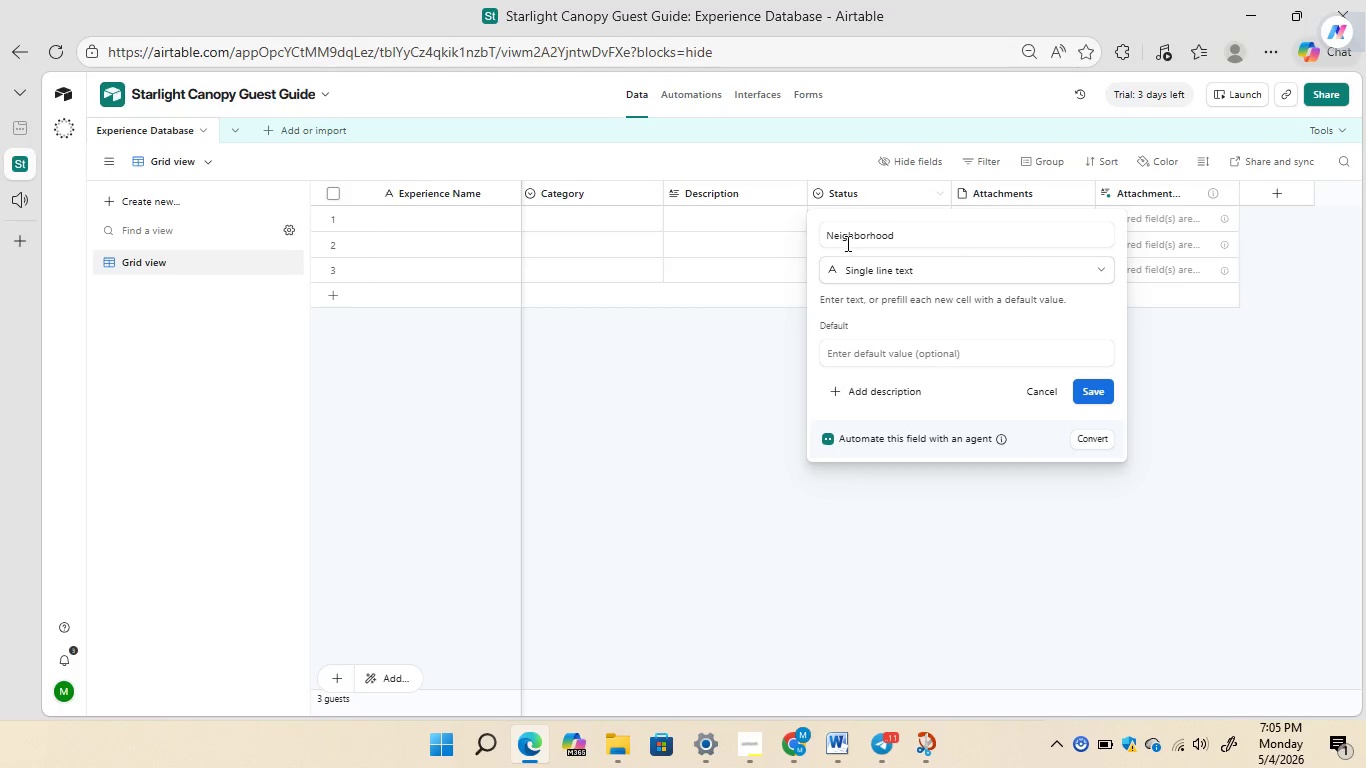 
wait(11.69)
 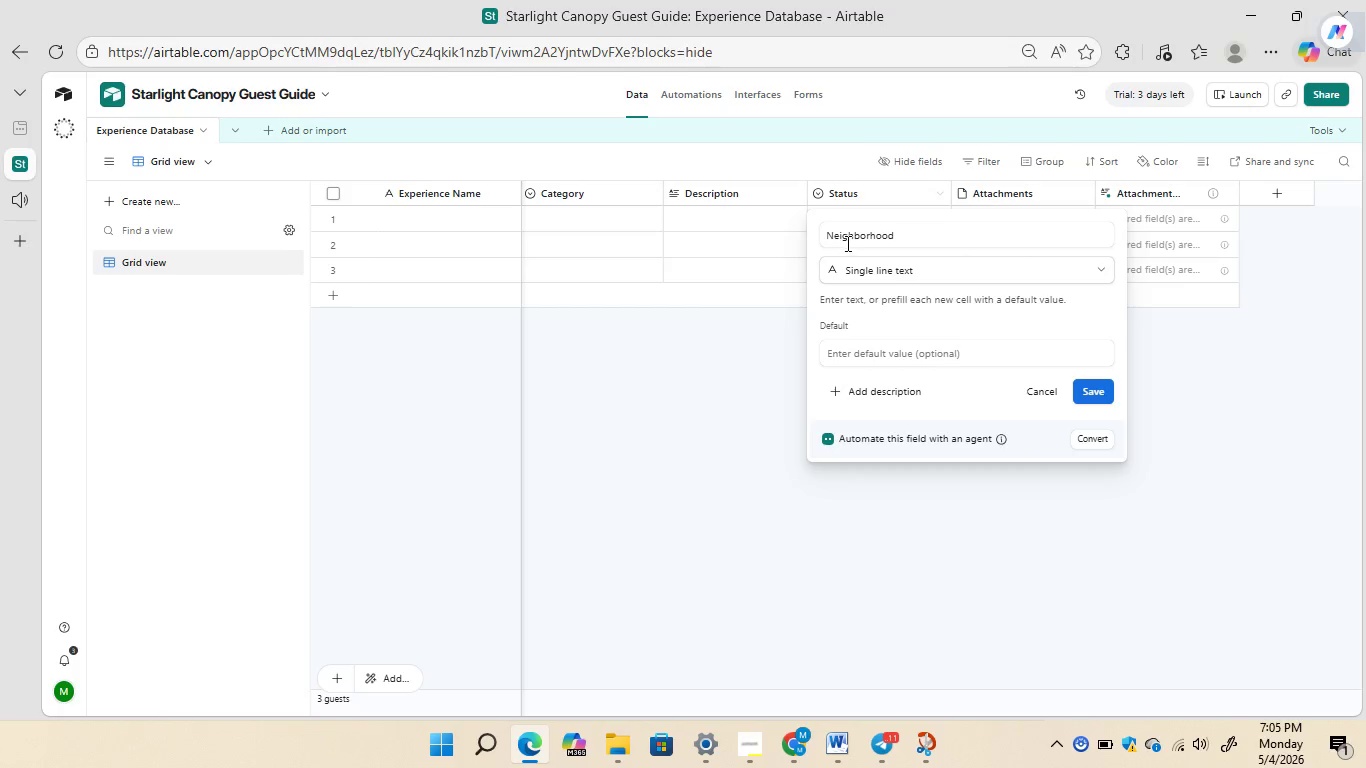 
left_click([1094, 389])
 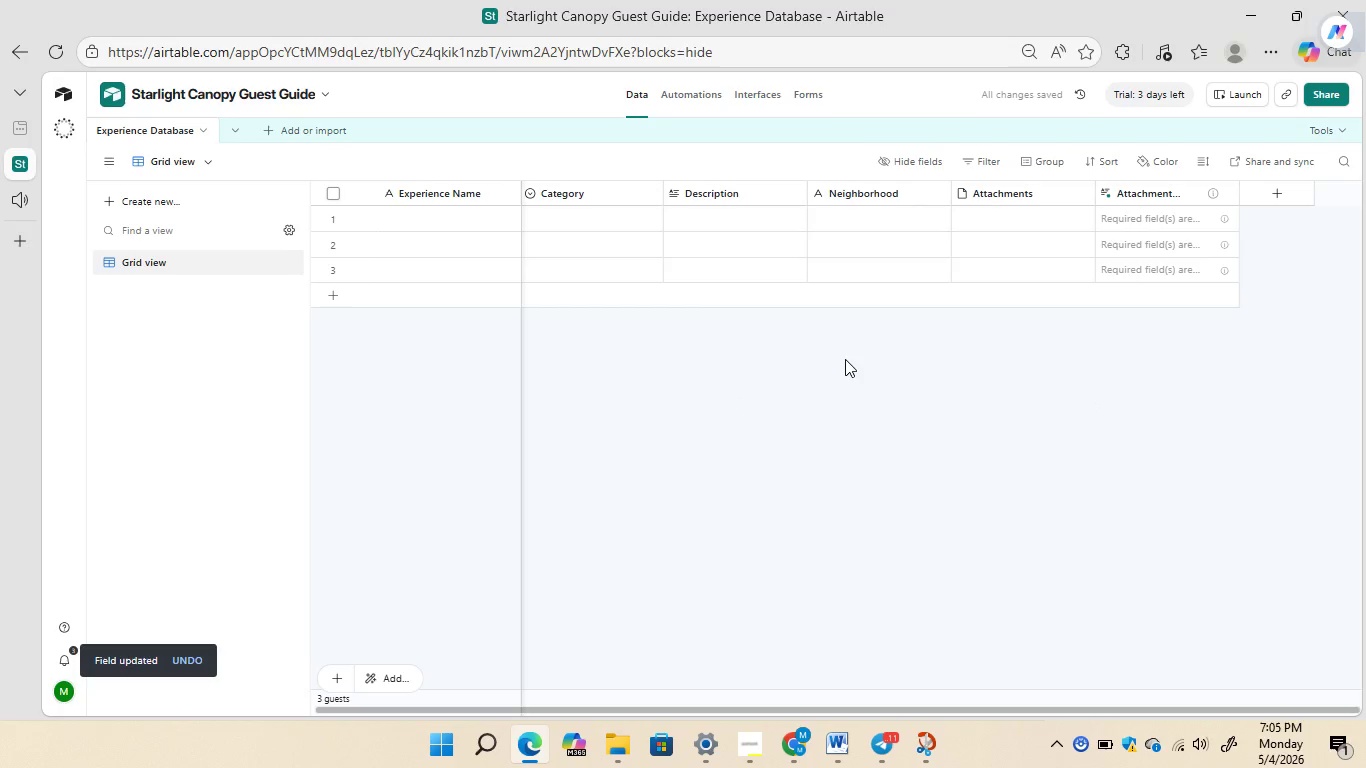 
wait(7.33)
 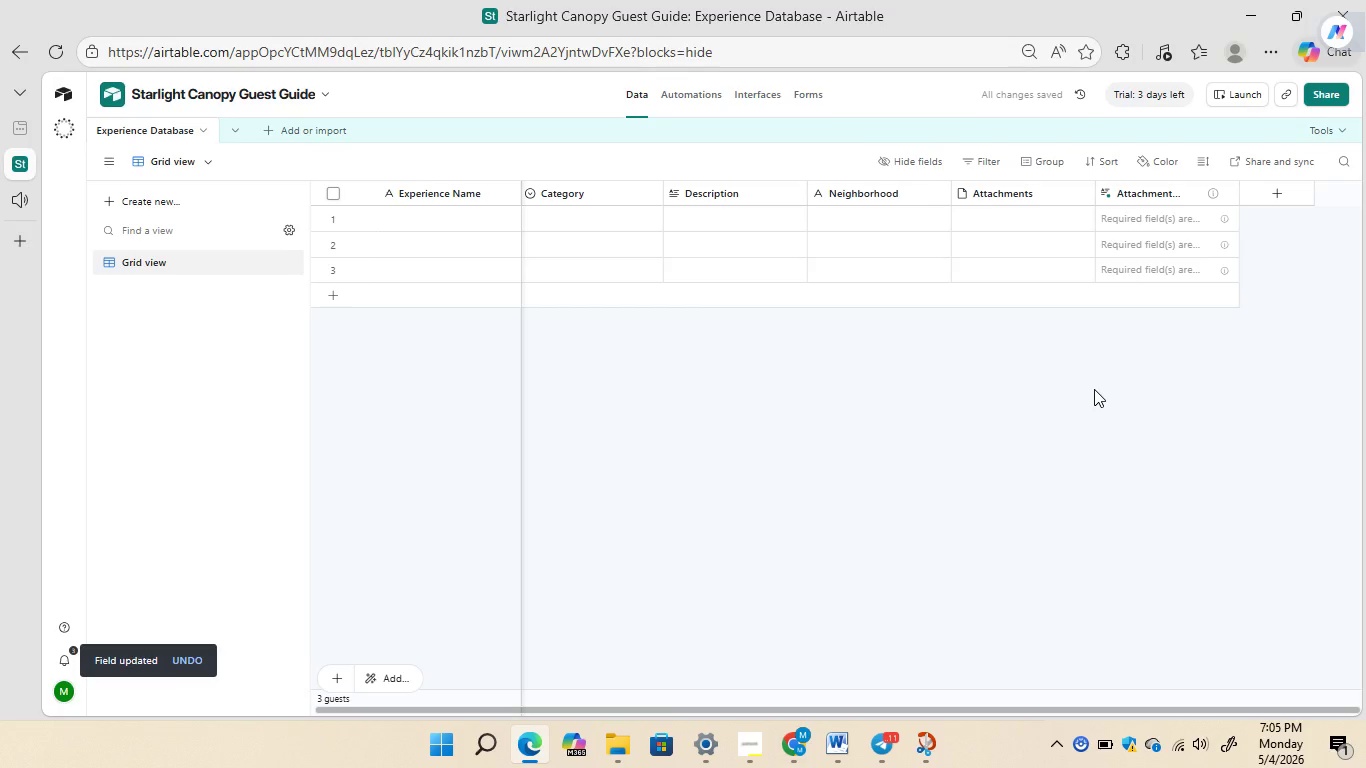 
right_click([1014, 195])
 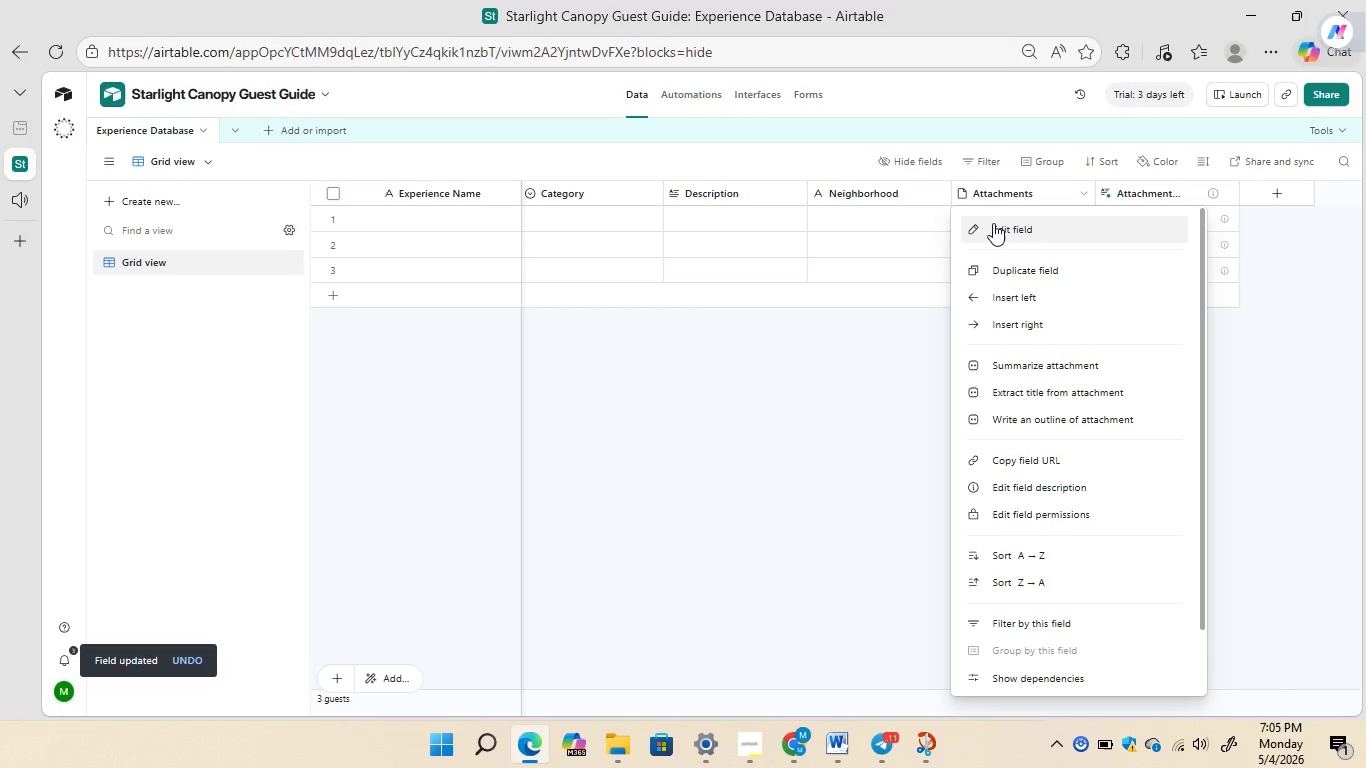 
left_click([993, 224])
 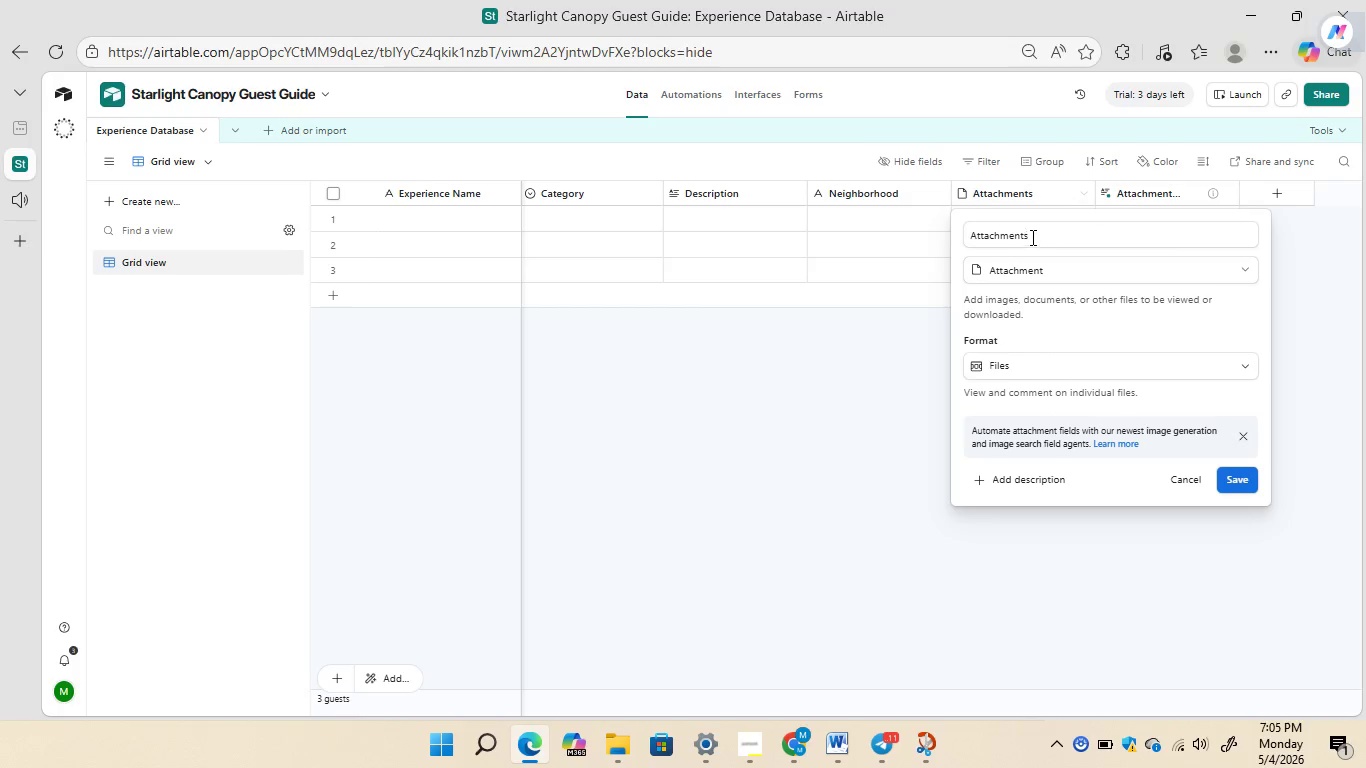 
left_click([1036, 236])
 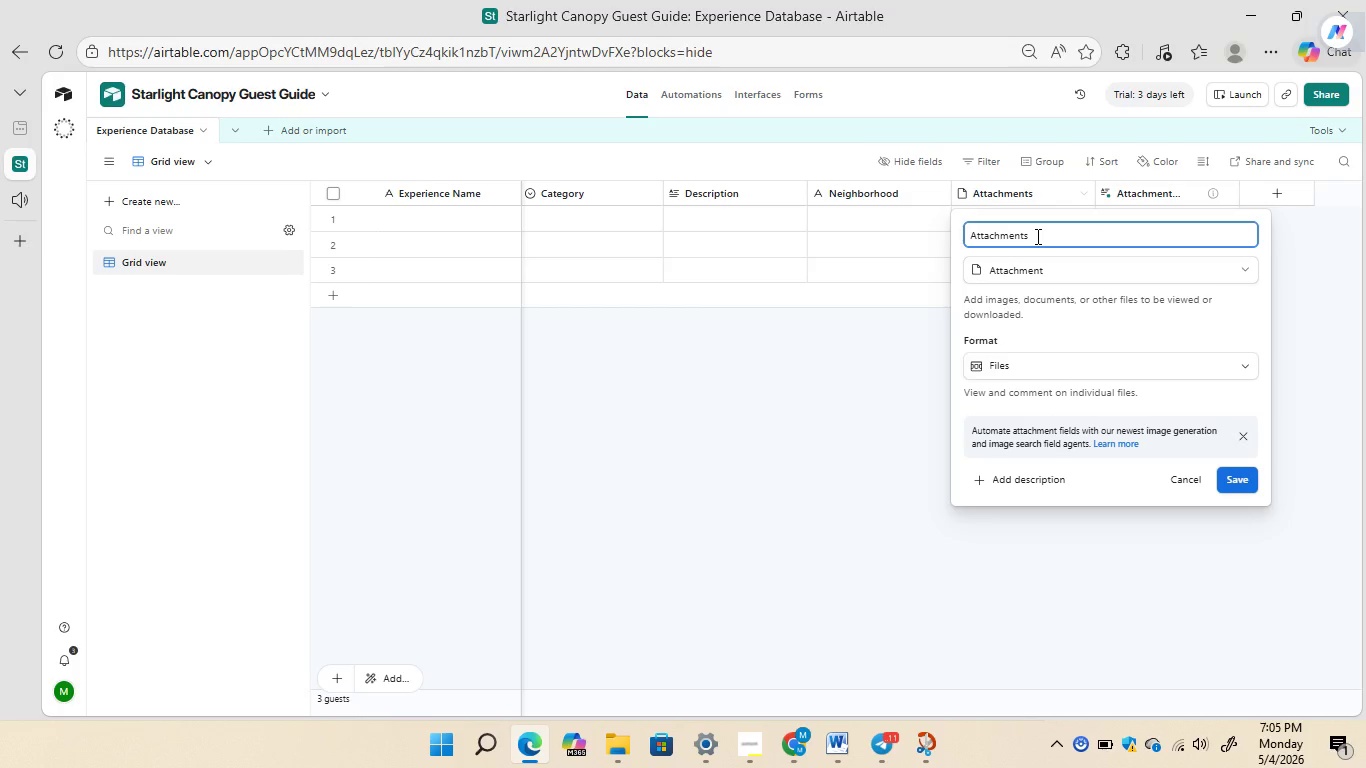 
key(Backspace)
key(Backspace)
key(Backspace)
key(Backspace)
key(Backspace)
key(Backspace)
key(Backspace)
key(Backspace)
key(Backspace)
type(Price Level)
 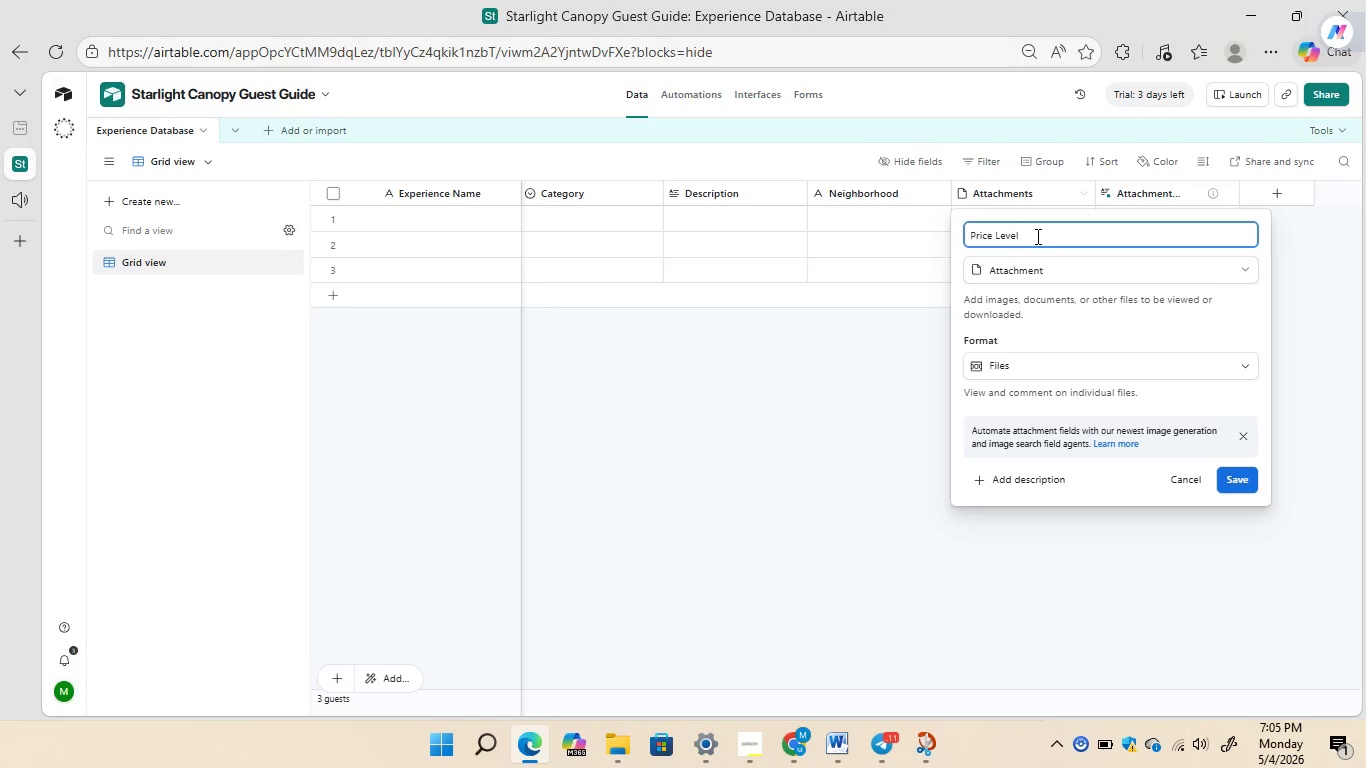 
wait(8.38)
 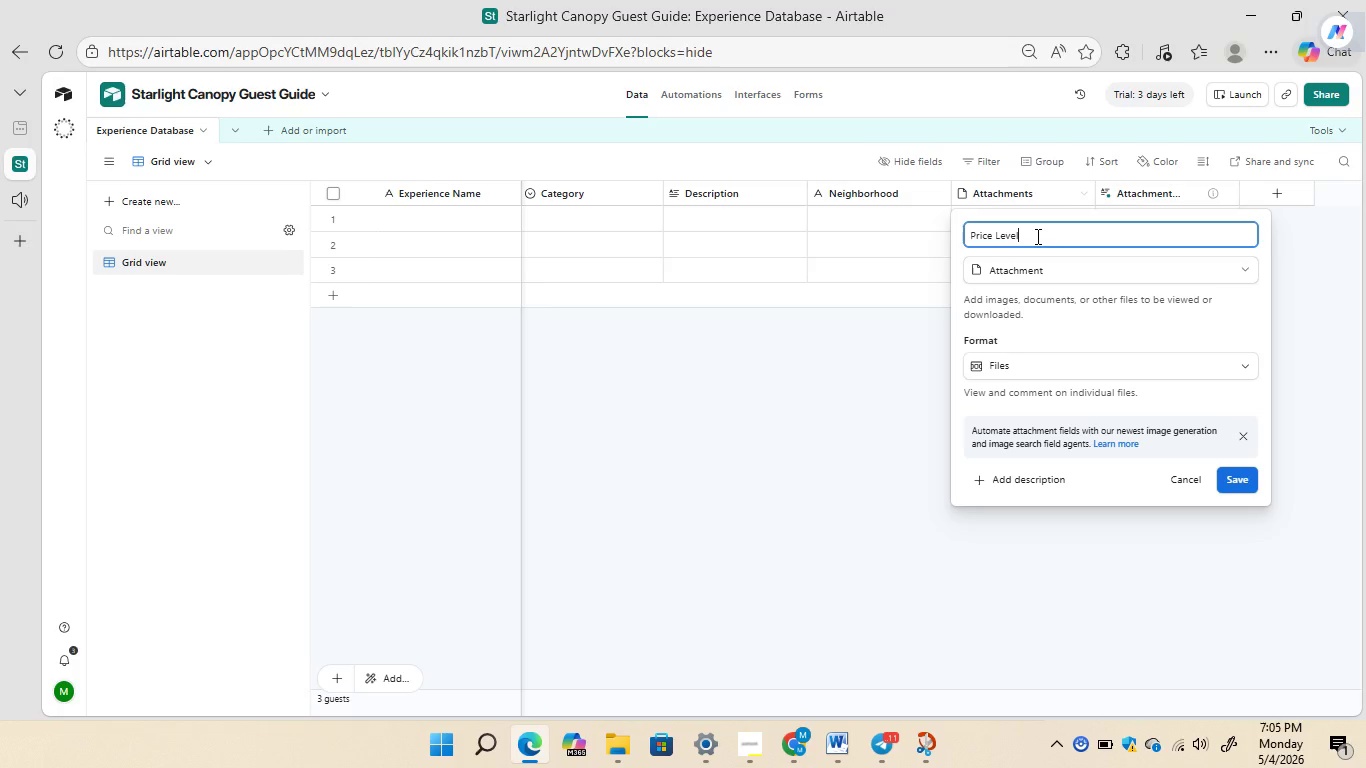 
left_click([1087, 269])
 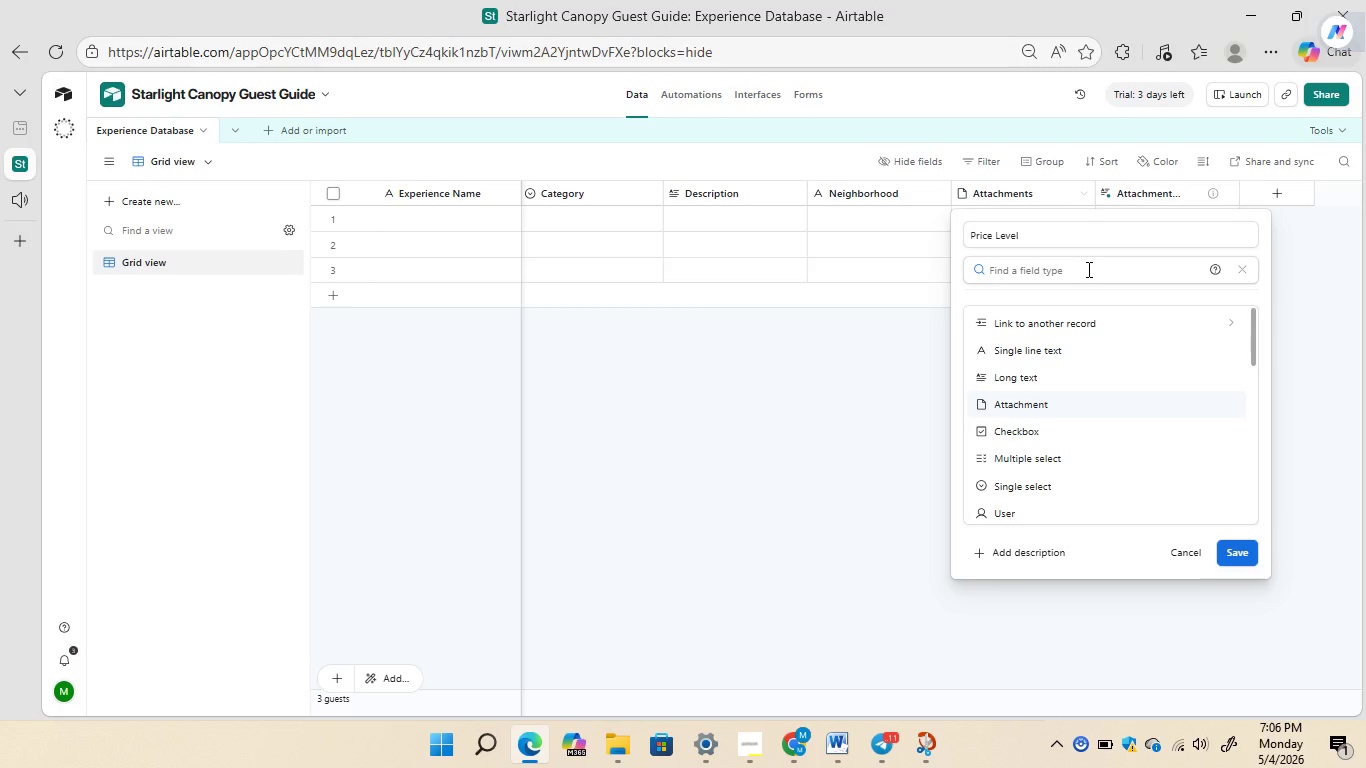 
type(single)
 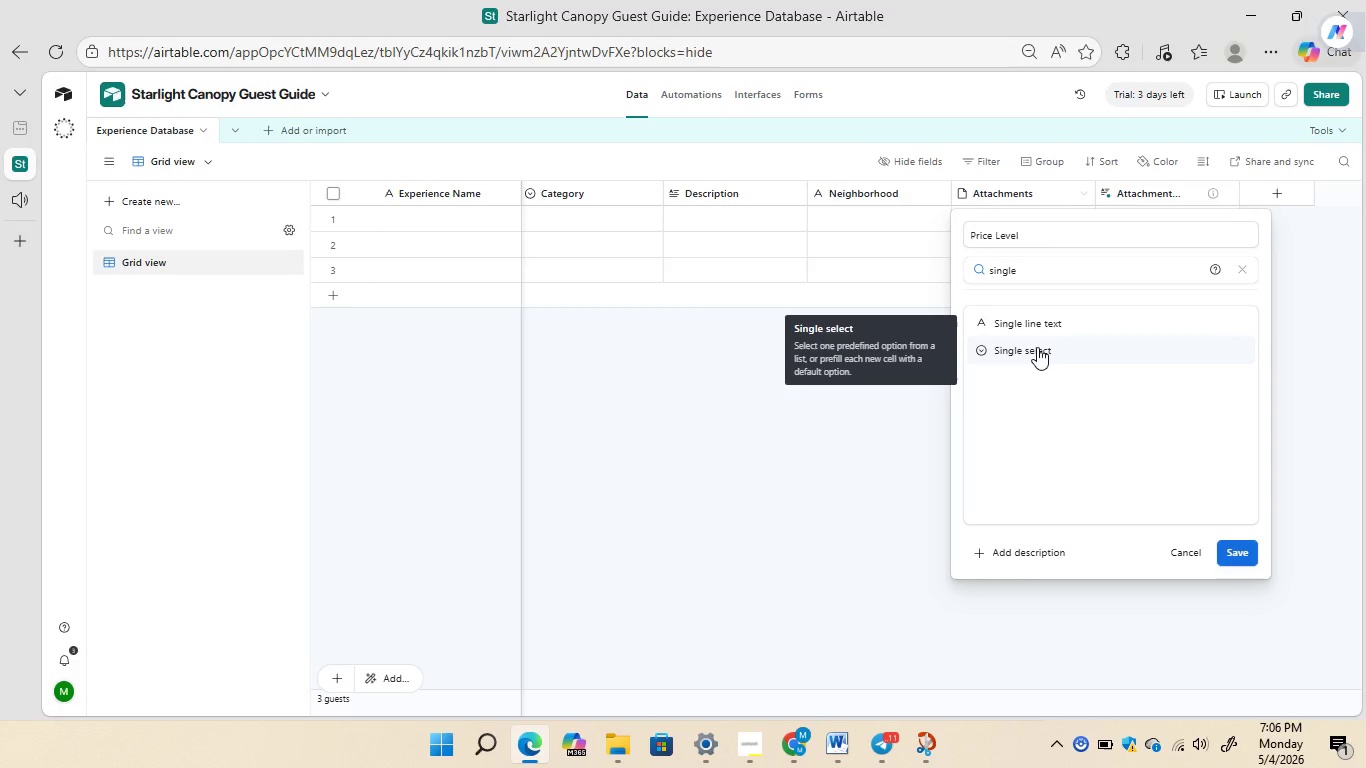 
wait(8.0)
 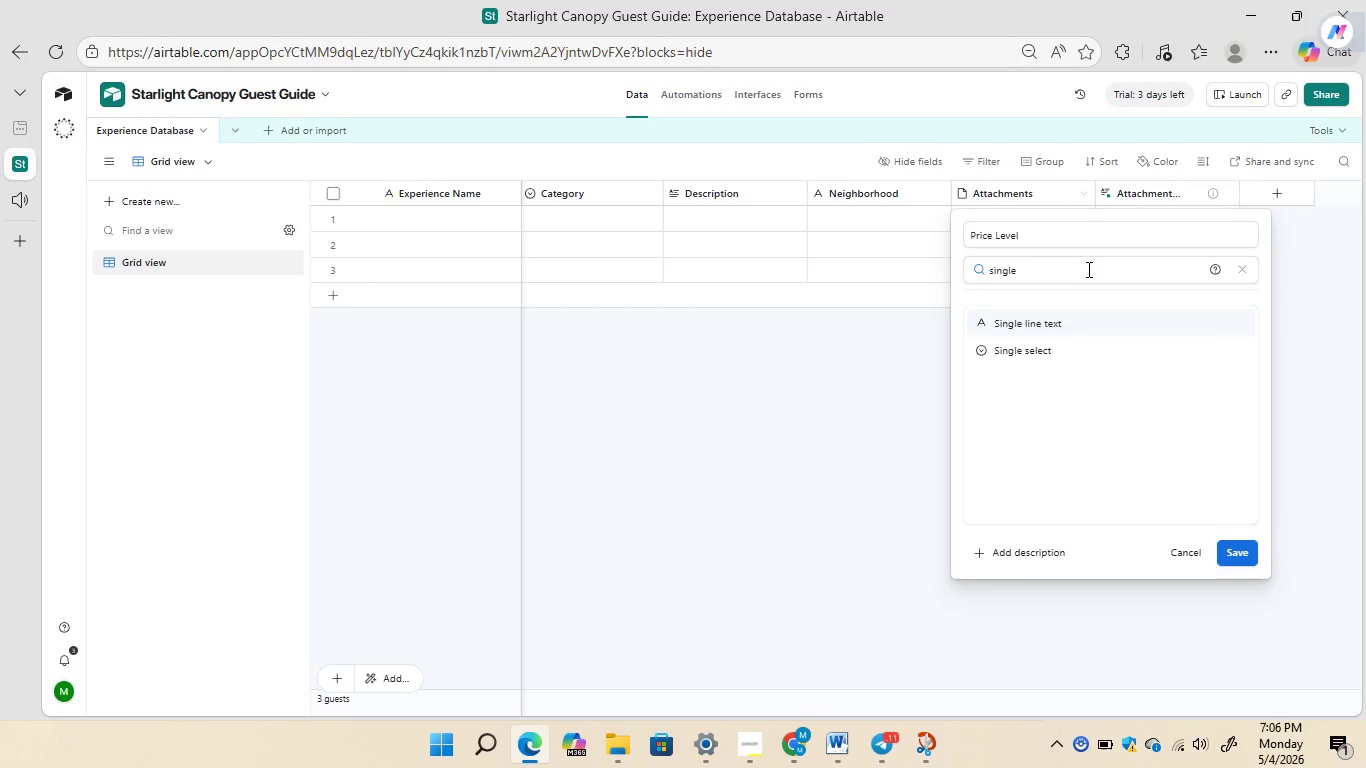 
left_click([1037, 347])
 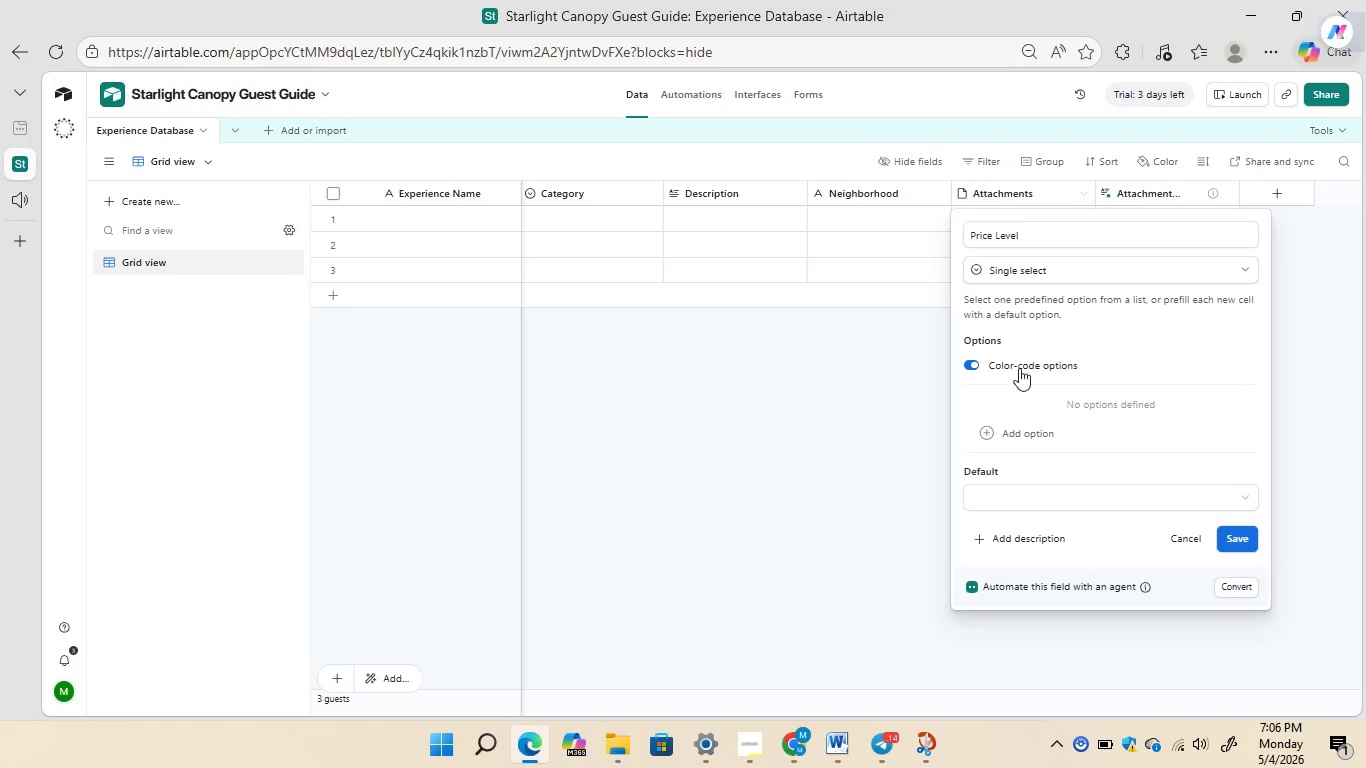 
left_click([989, 434])
 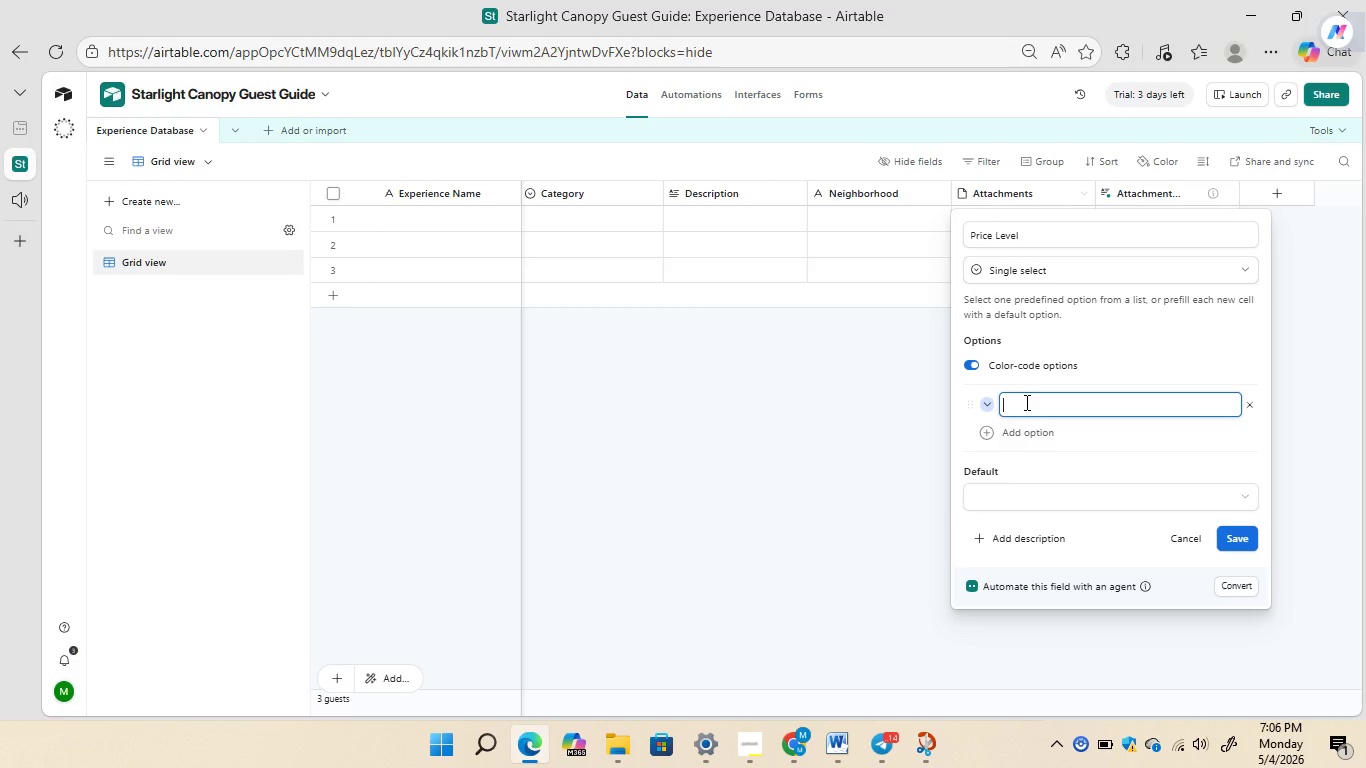 
wait(5.14)
 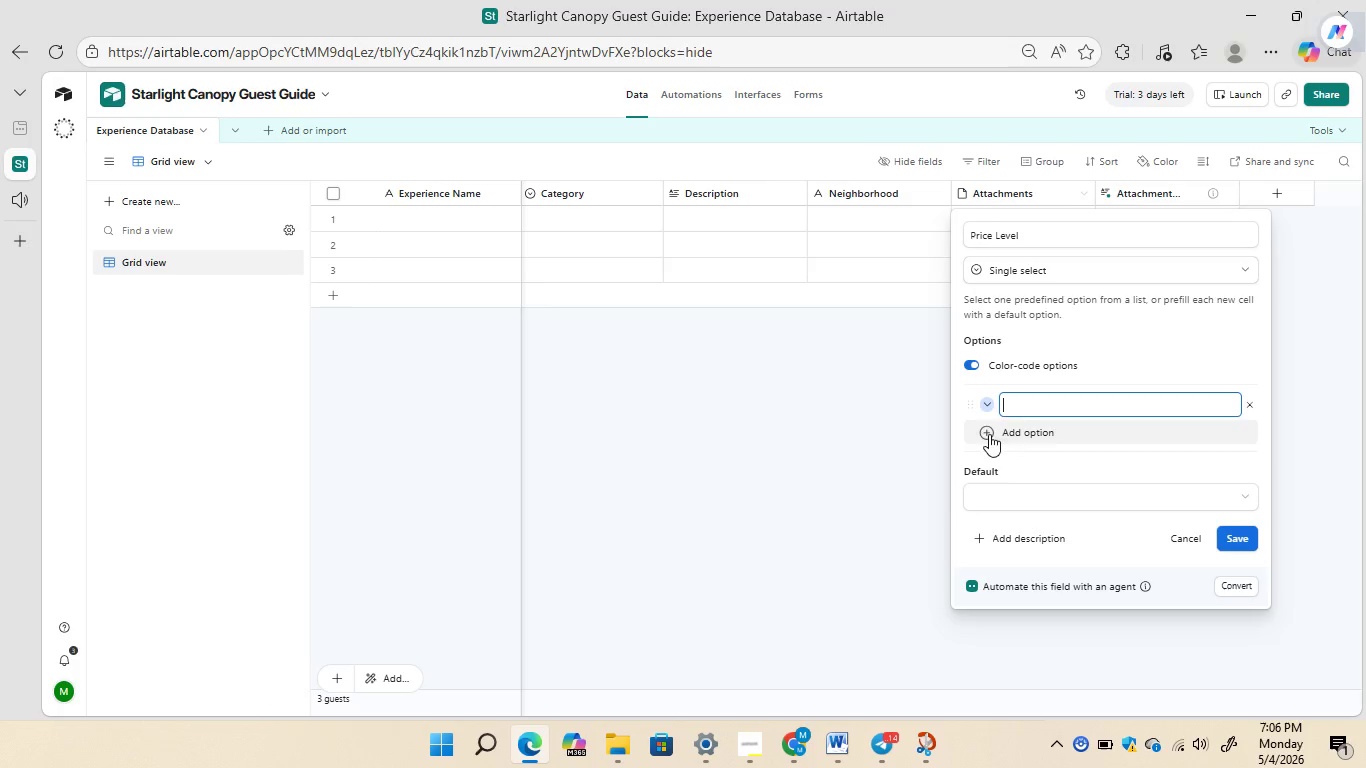 
key(Shift+4)
 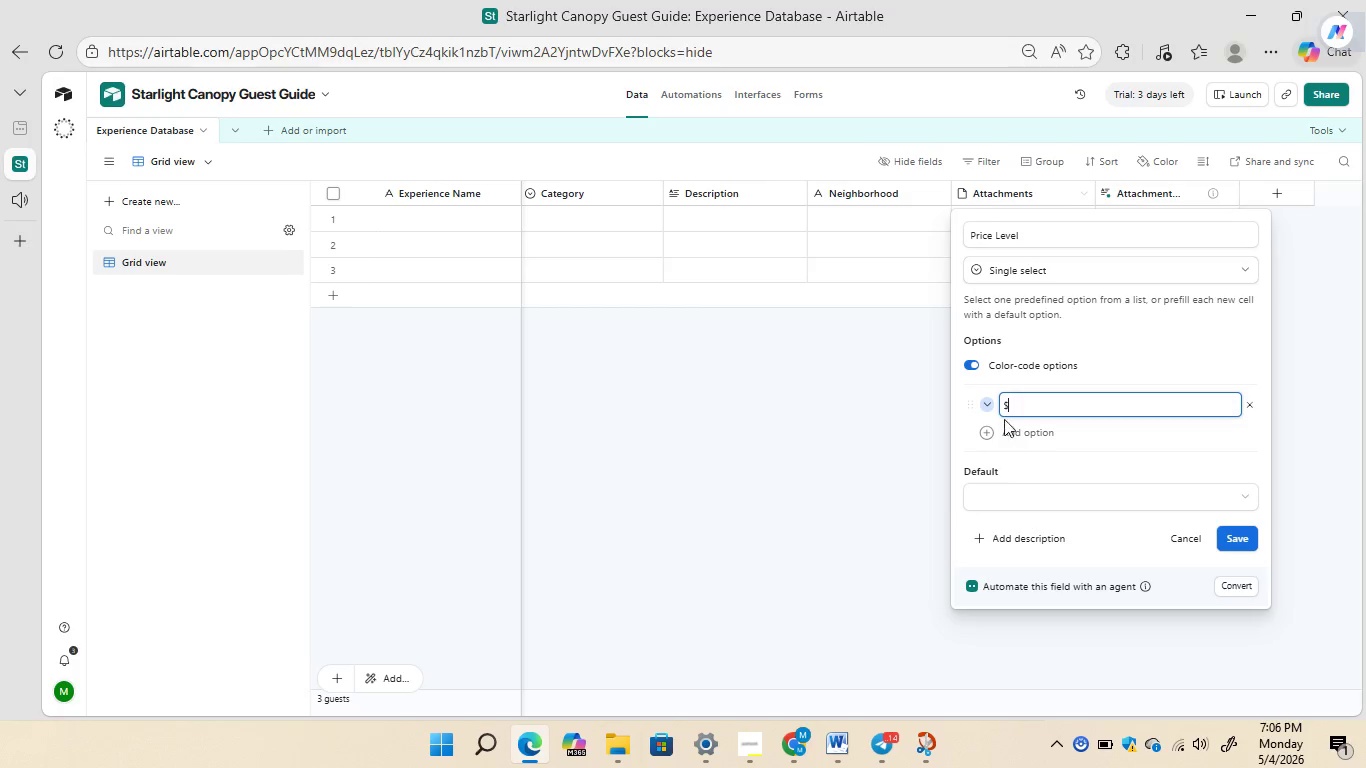 
left_click([986, 434])
 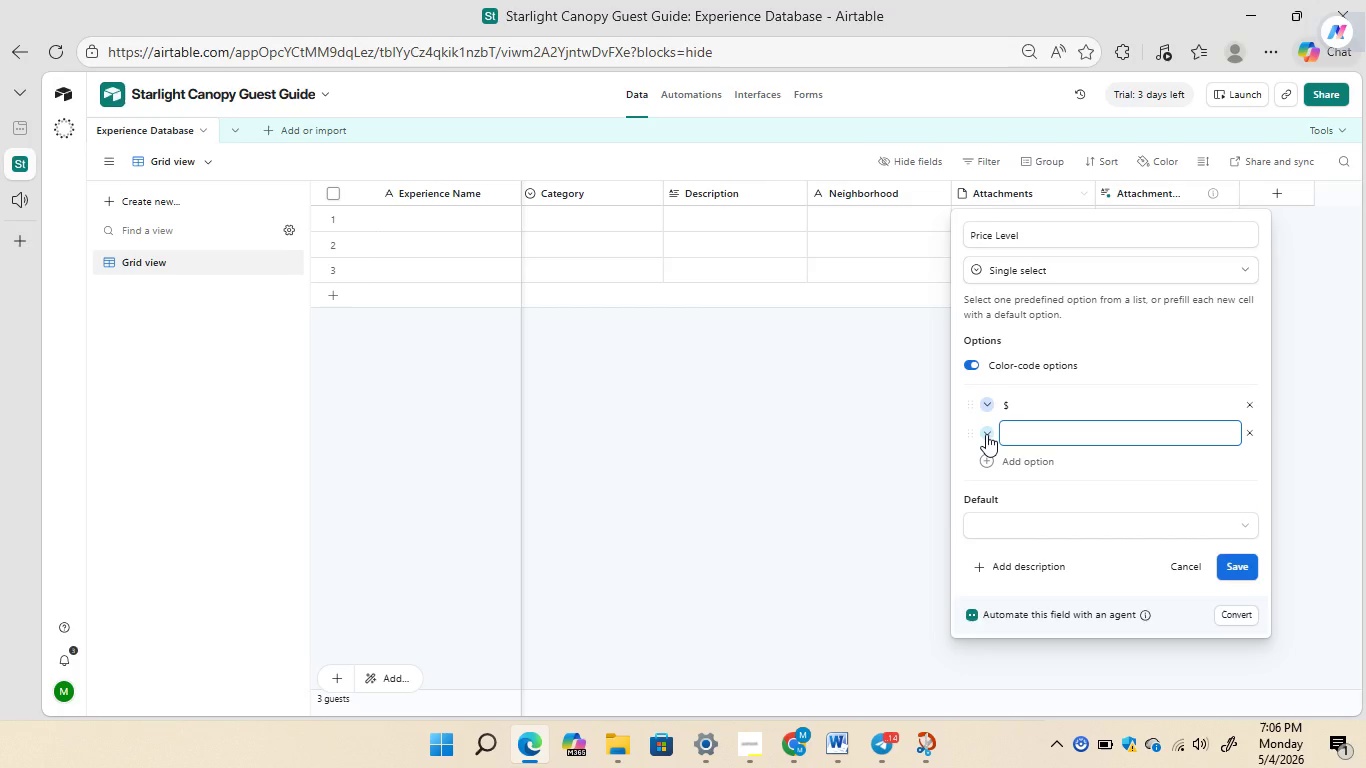 
type($$)
 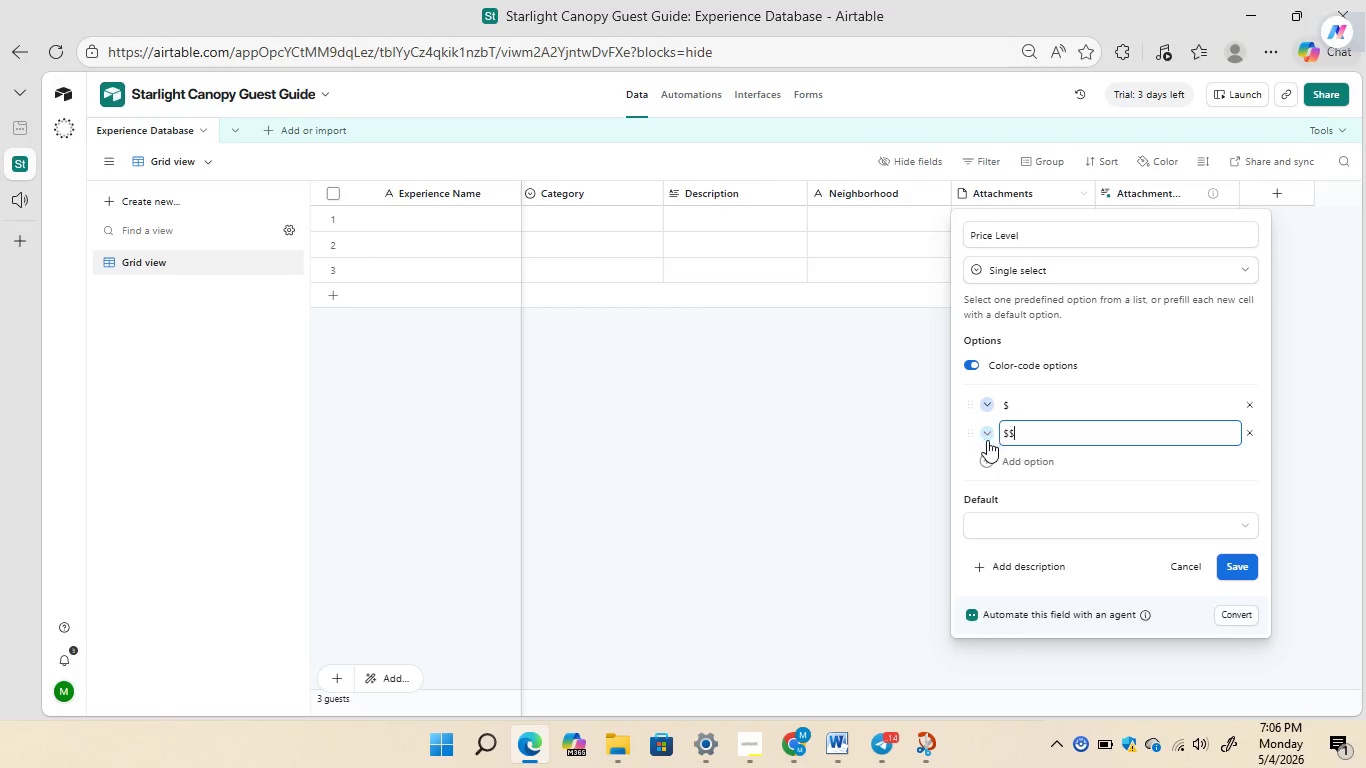 
left_click([989, 469])
 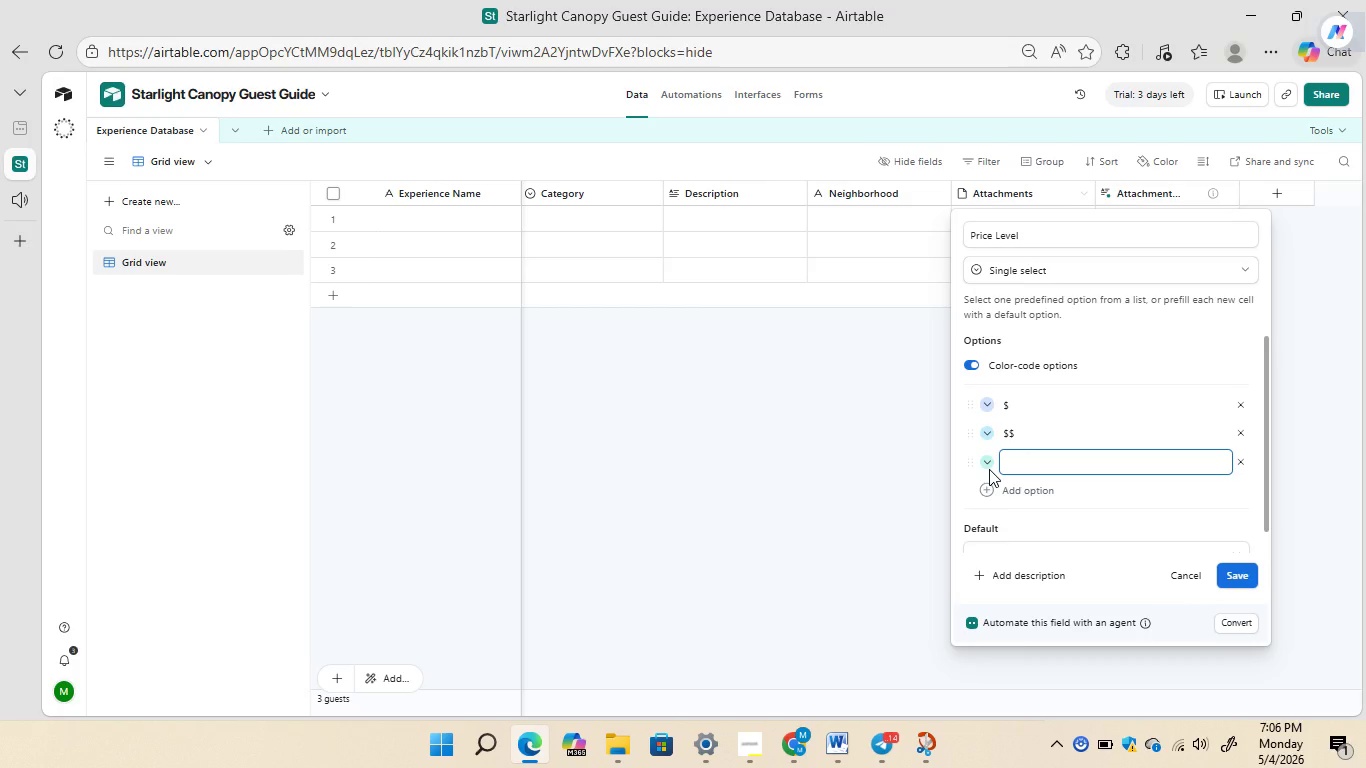 
type($$$)
 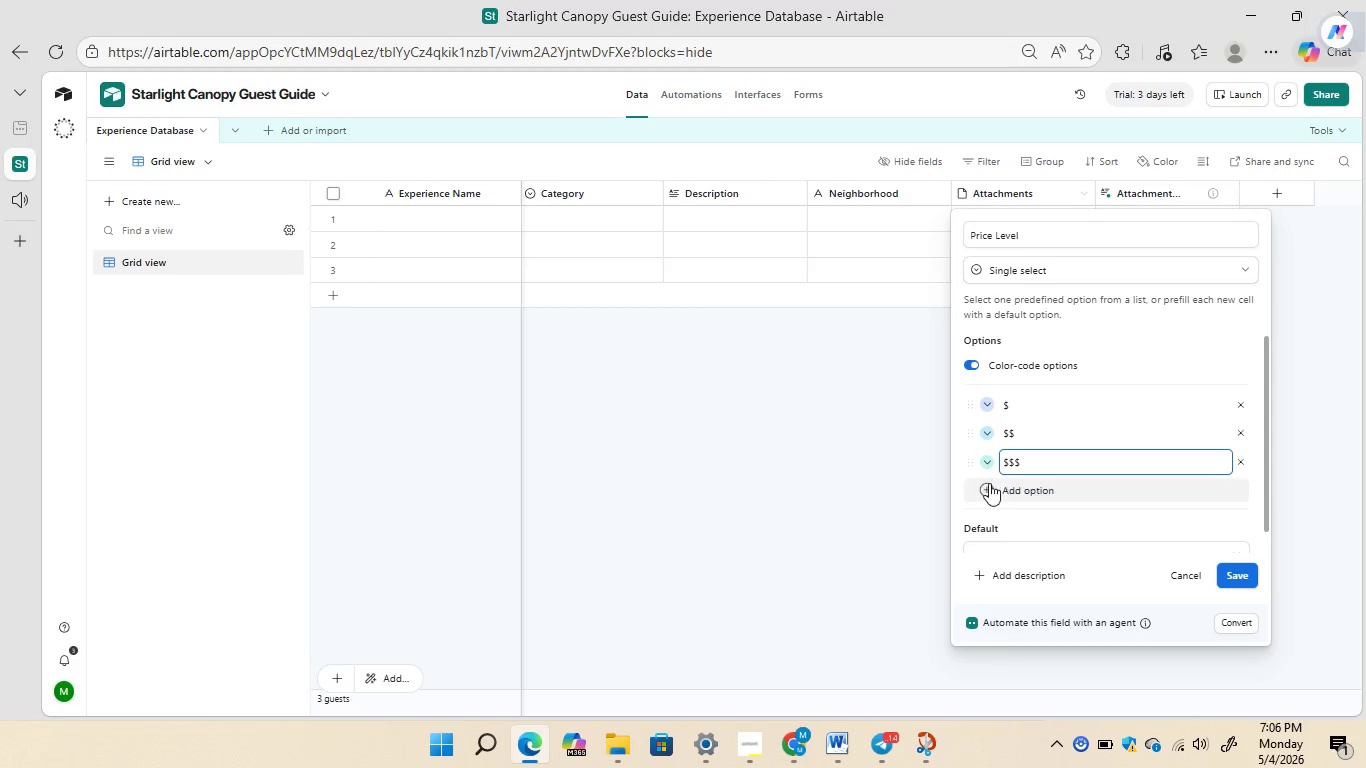 
left_click([986, 485])
 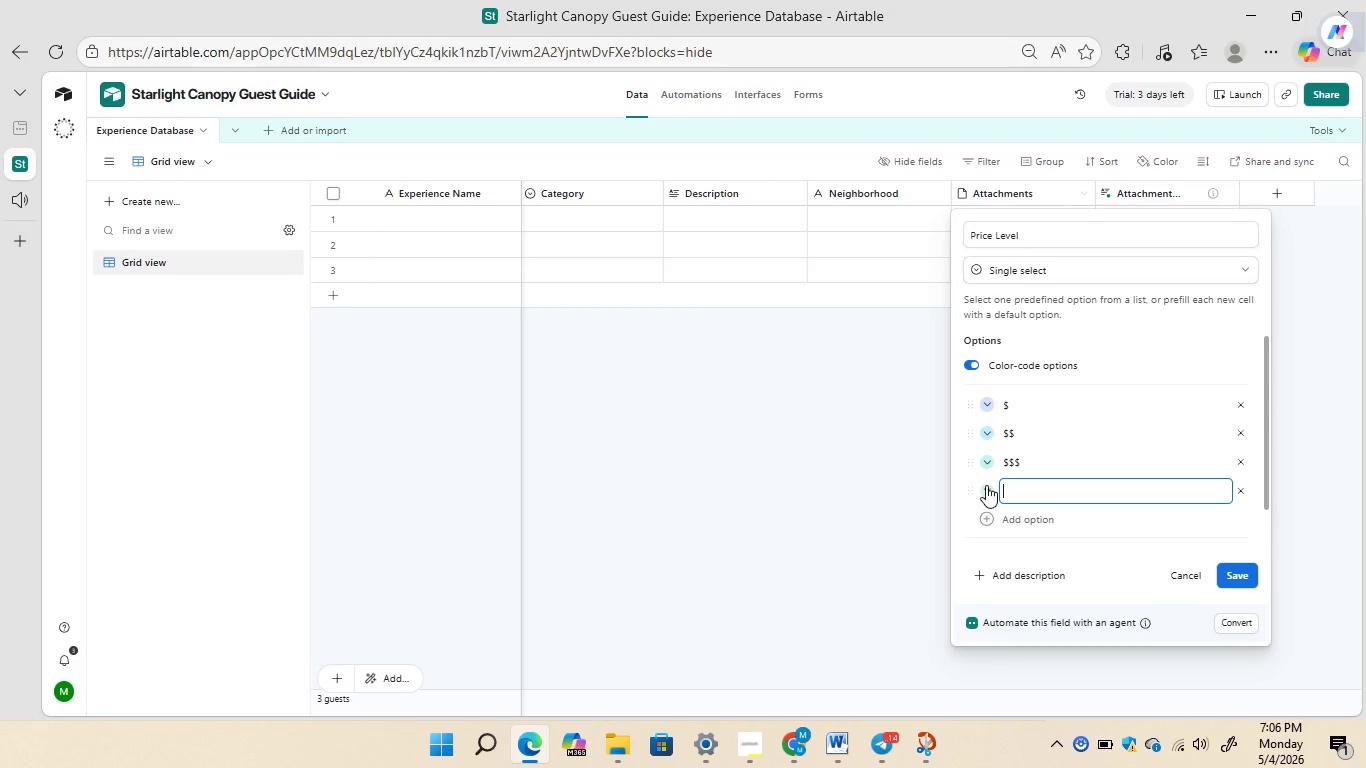 
type($$$$)
 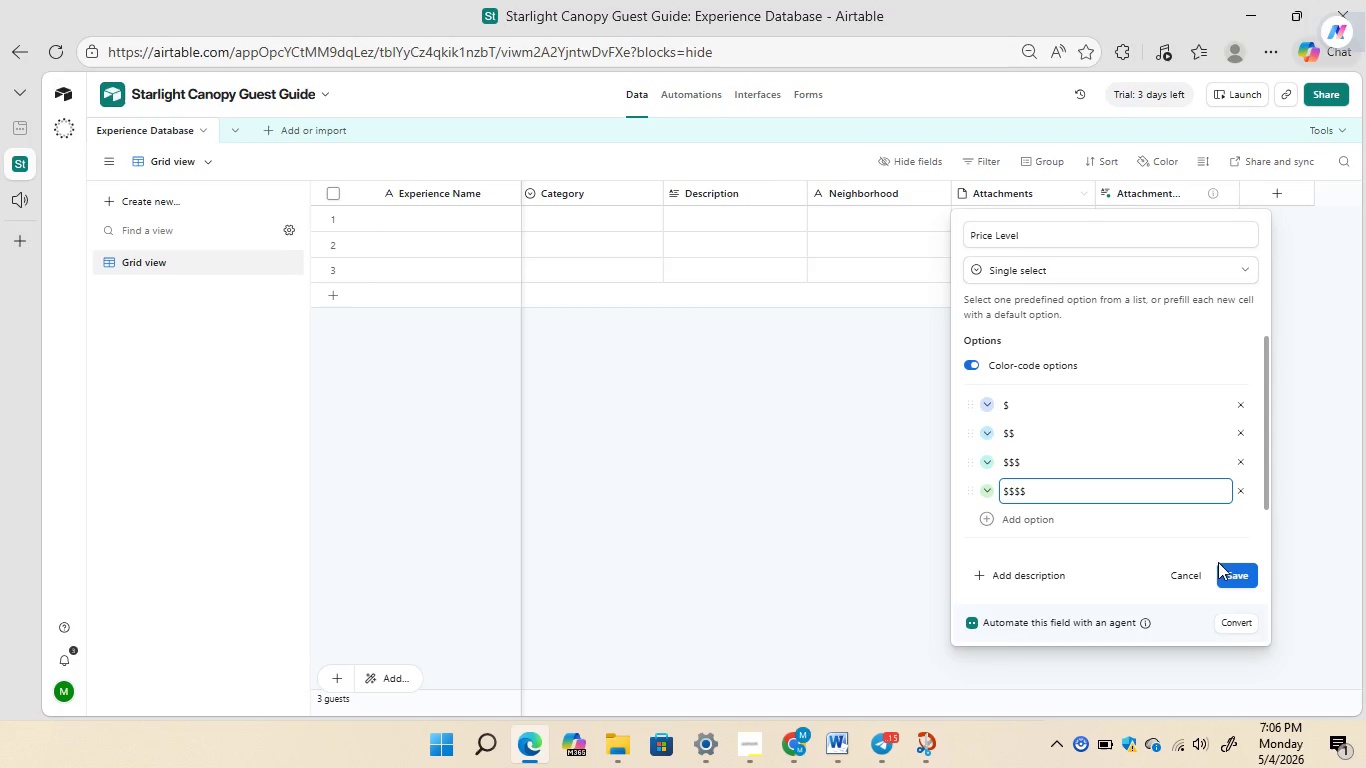 
left_click([1241, 575])
 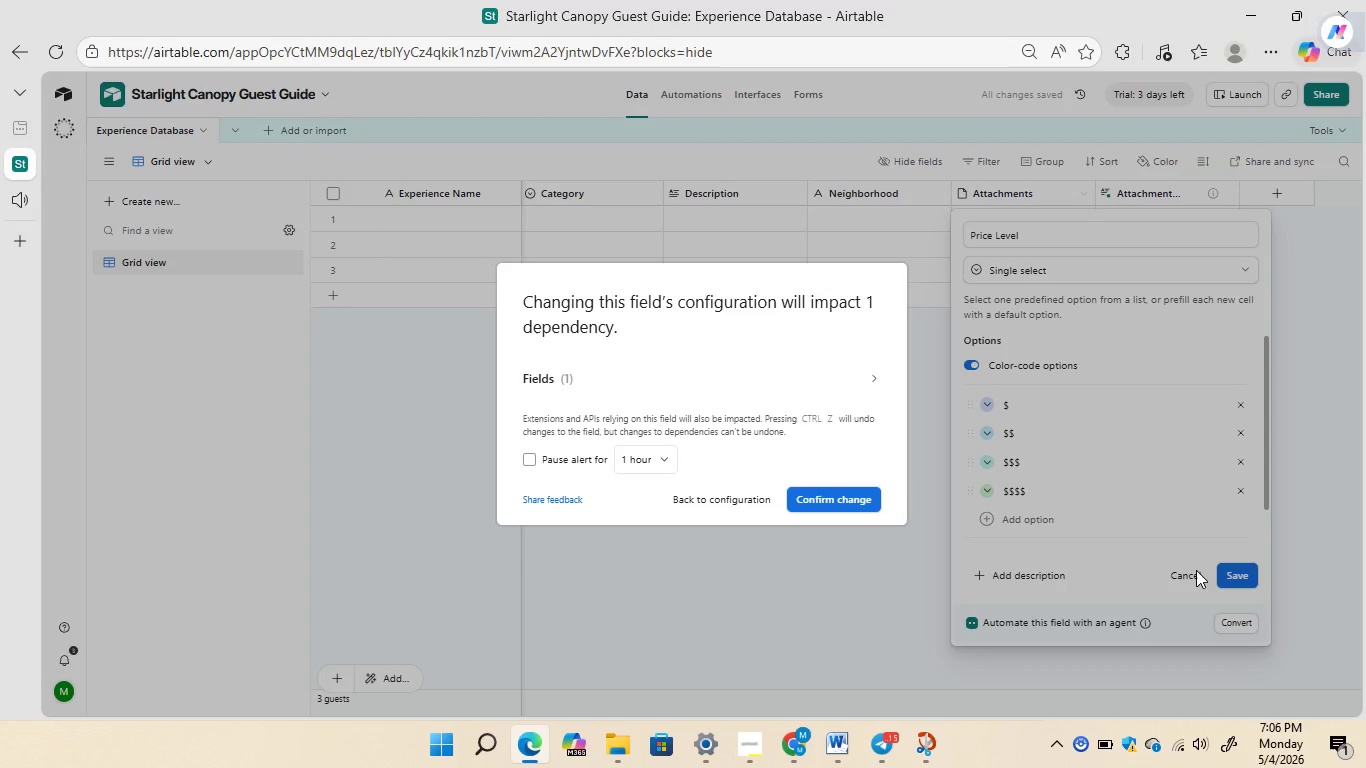 
wait(5.83)
 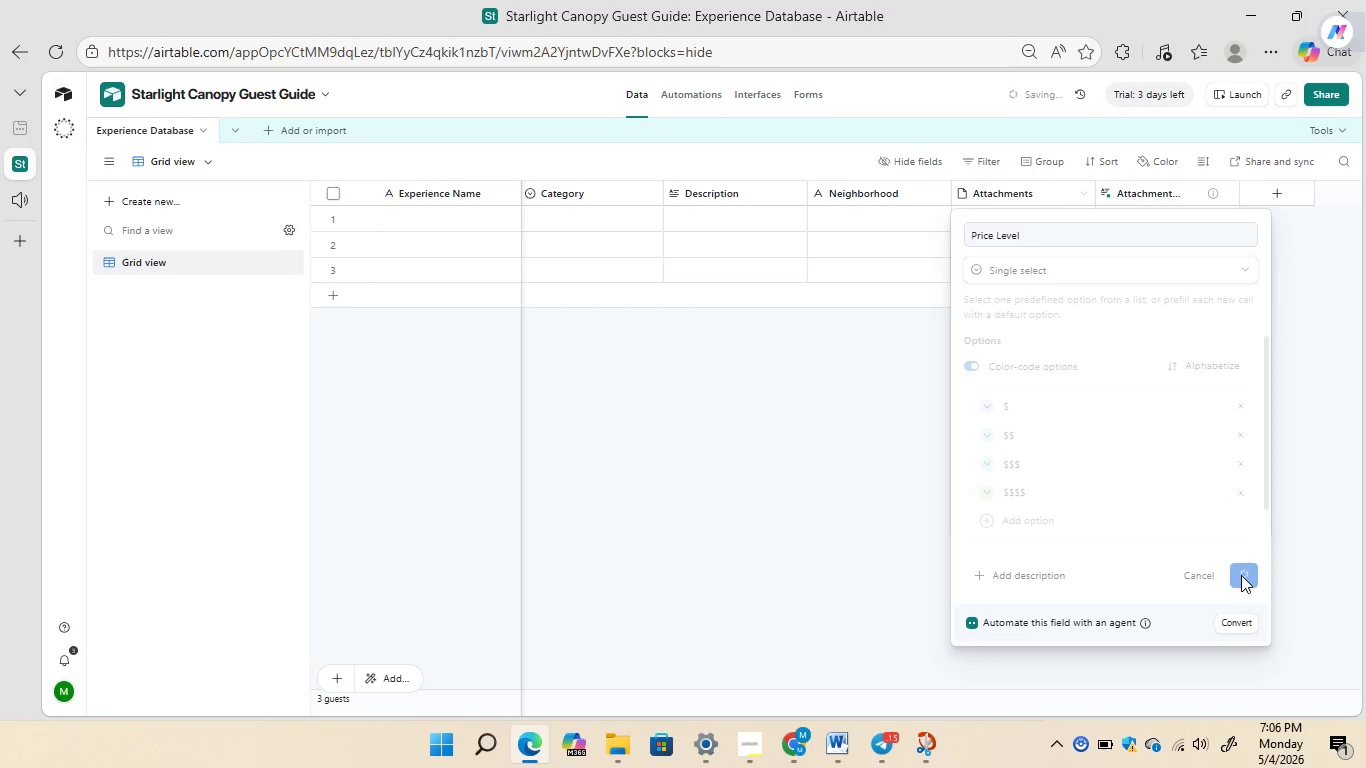 
left_click([856, 493])
 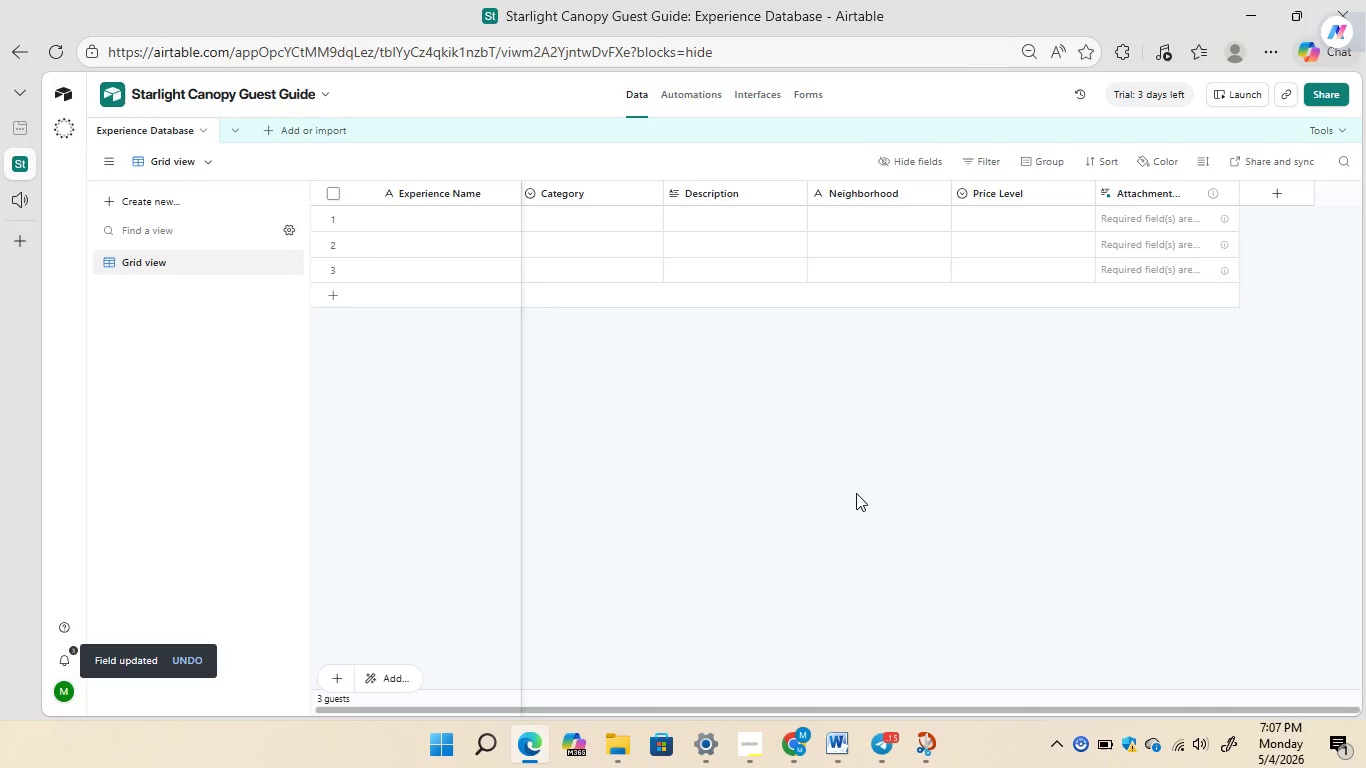 
wait(20.17)
 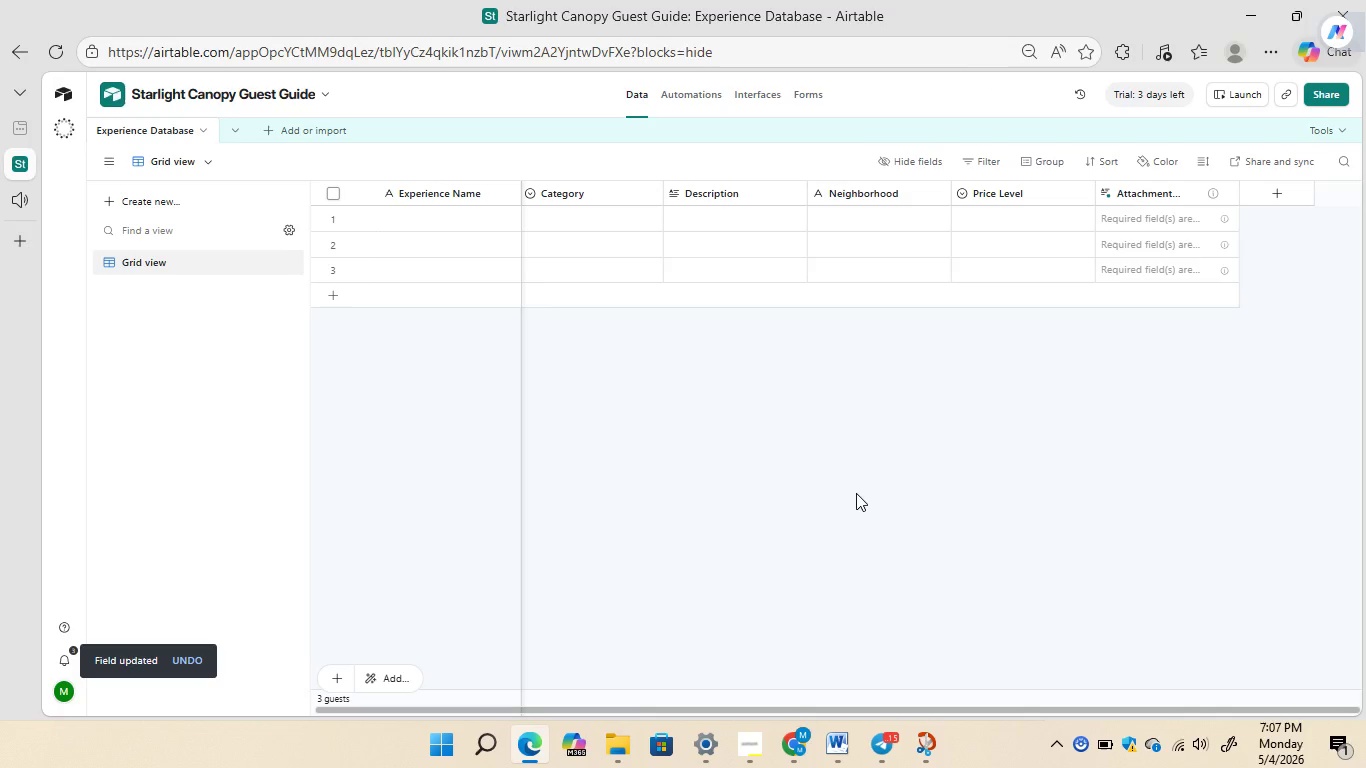 
right_click([1152, 200])
 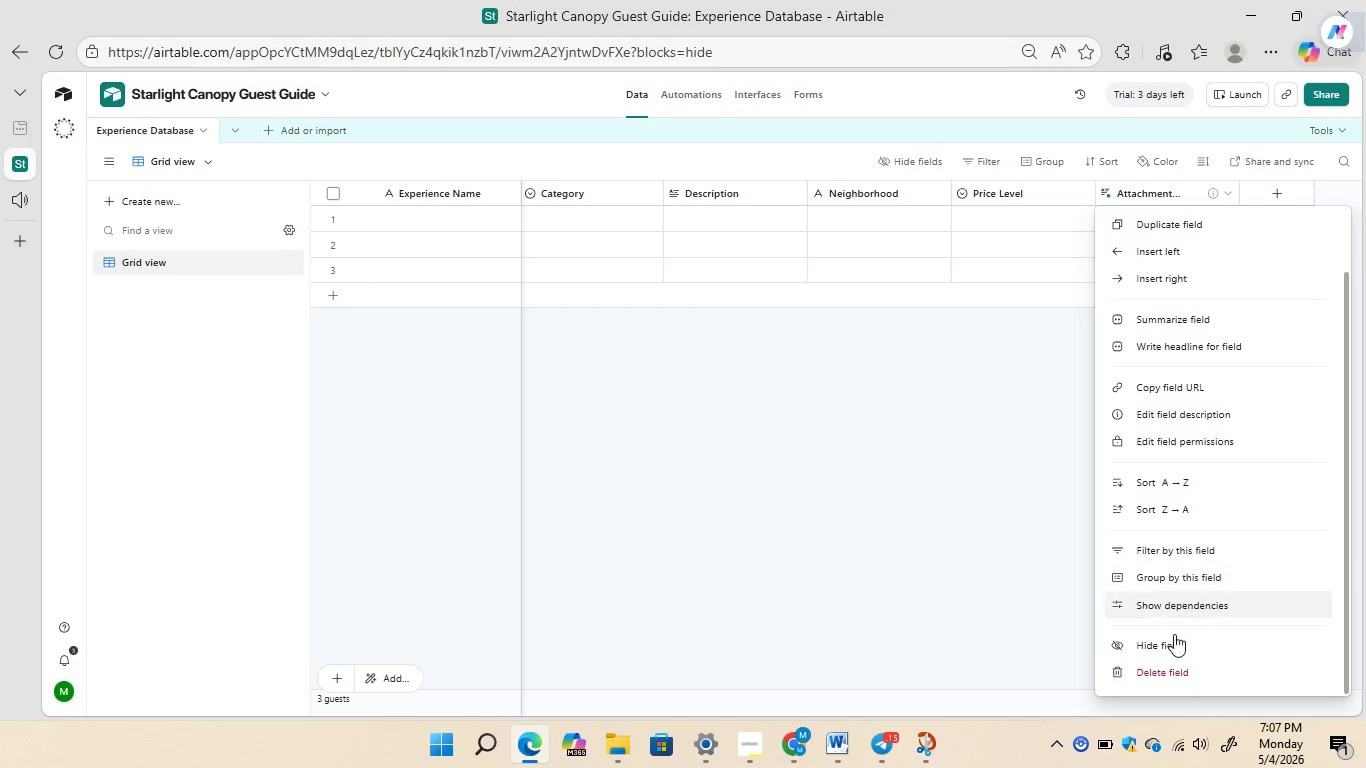 
left_click([1161, 667])
 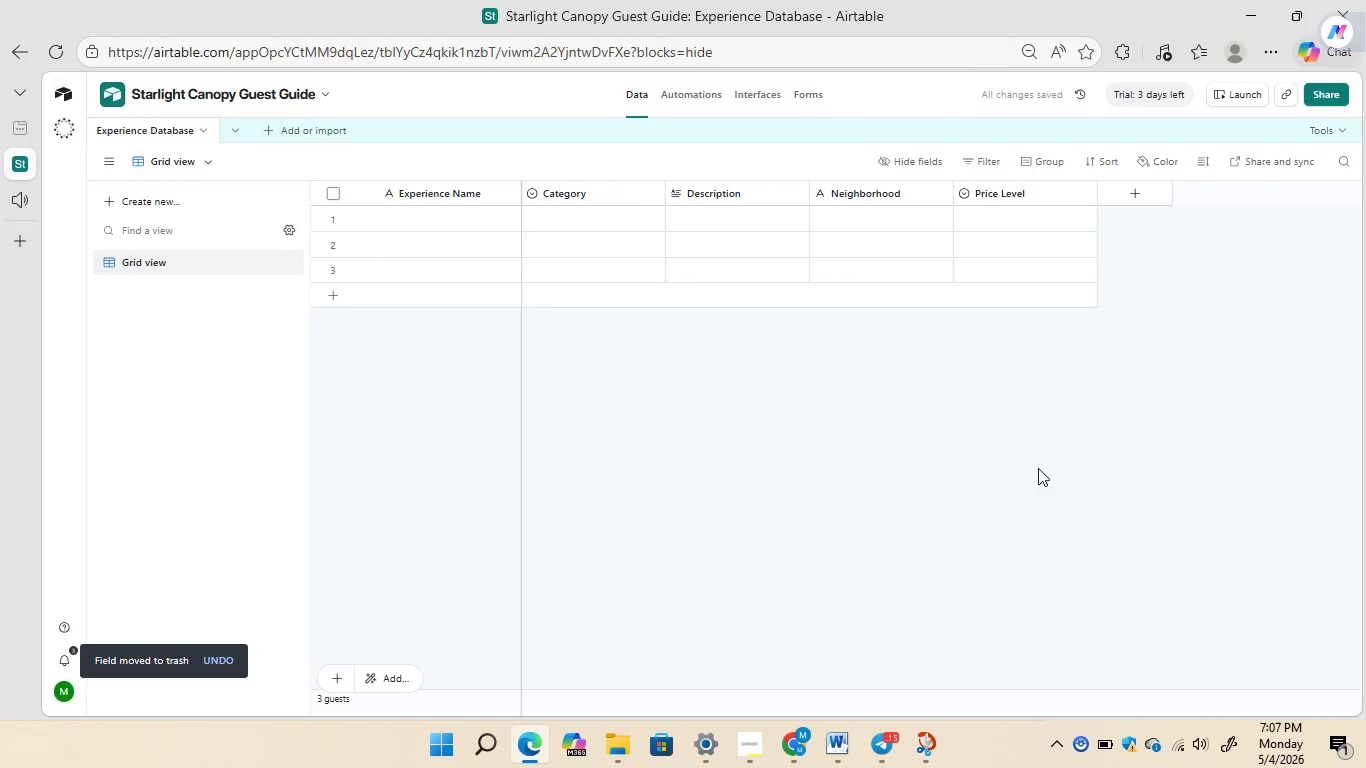 
wait(5.11)
 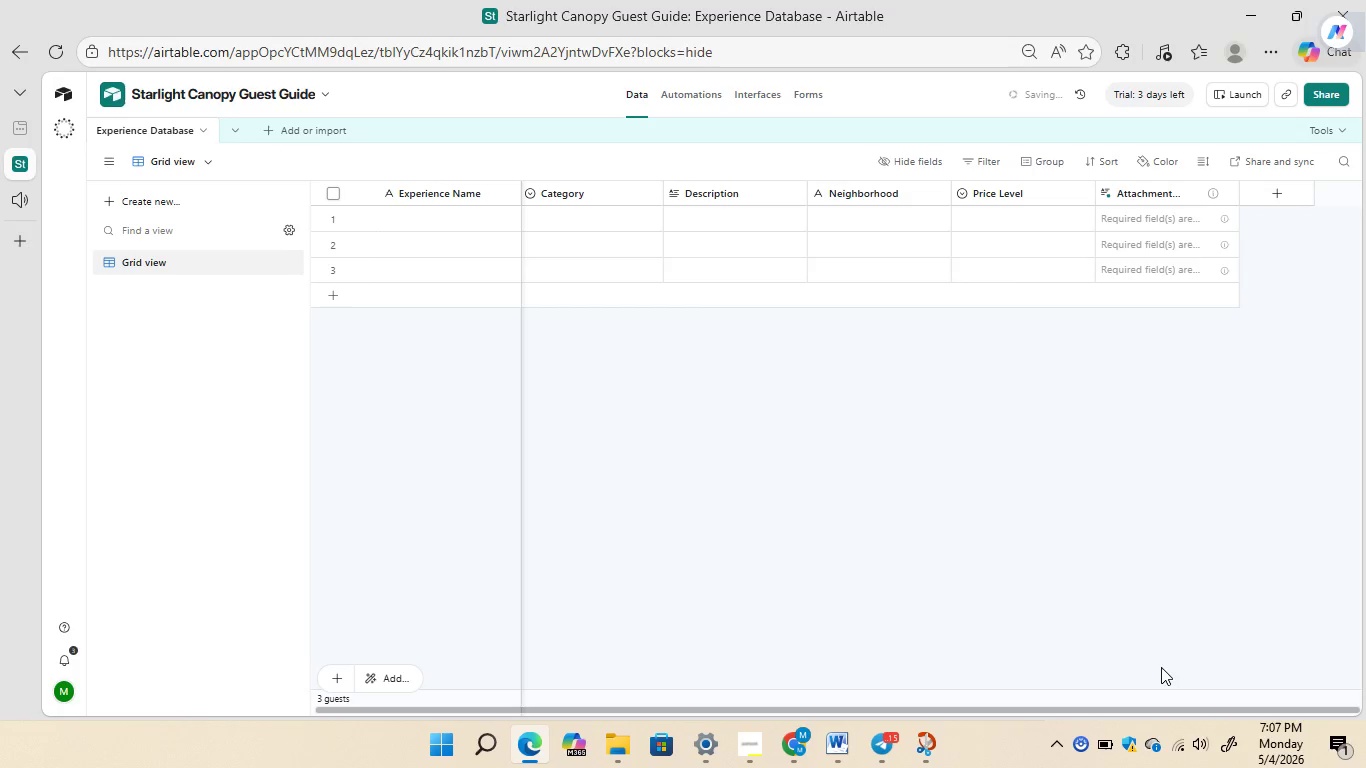 
left_click([1131, 198])
 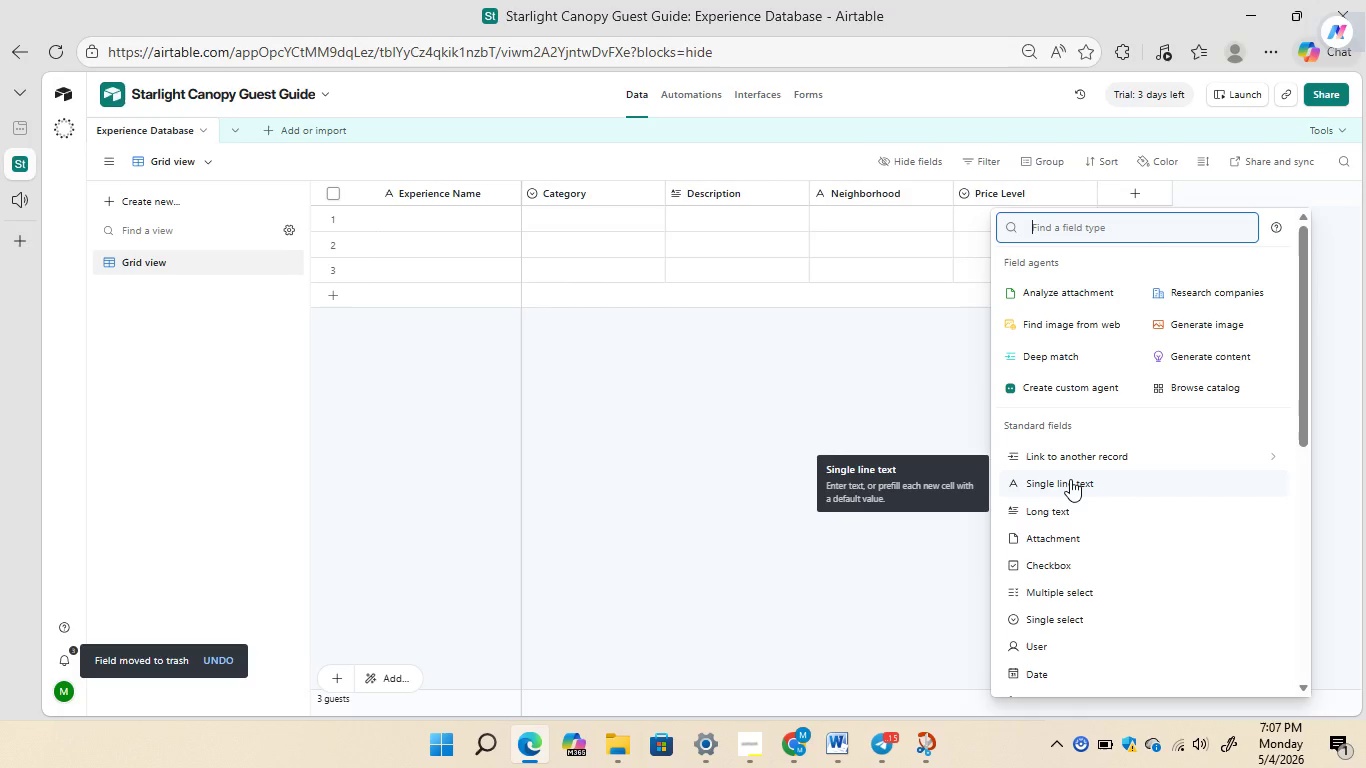 
wait(6.11)
 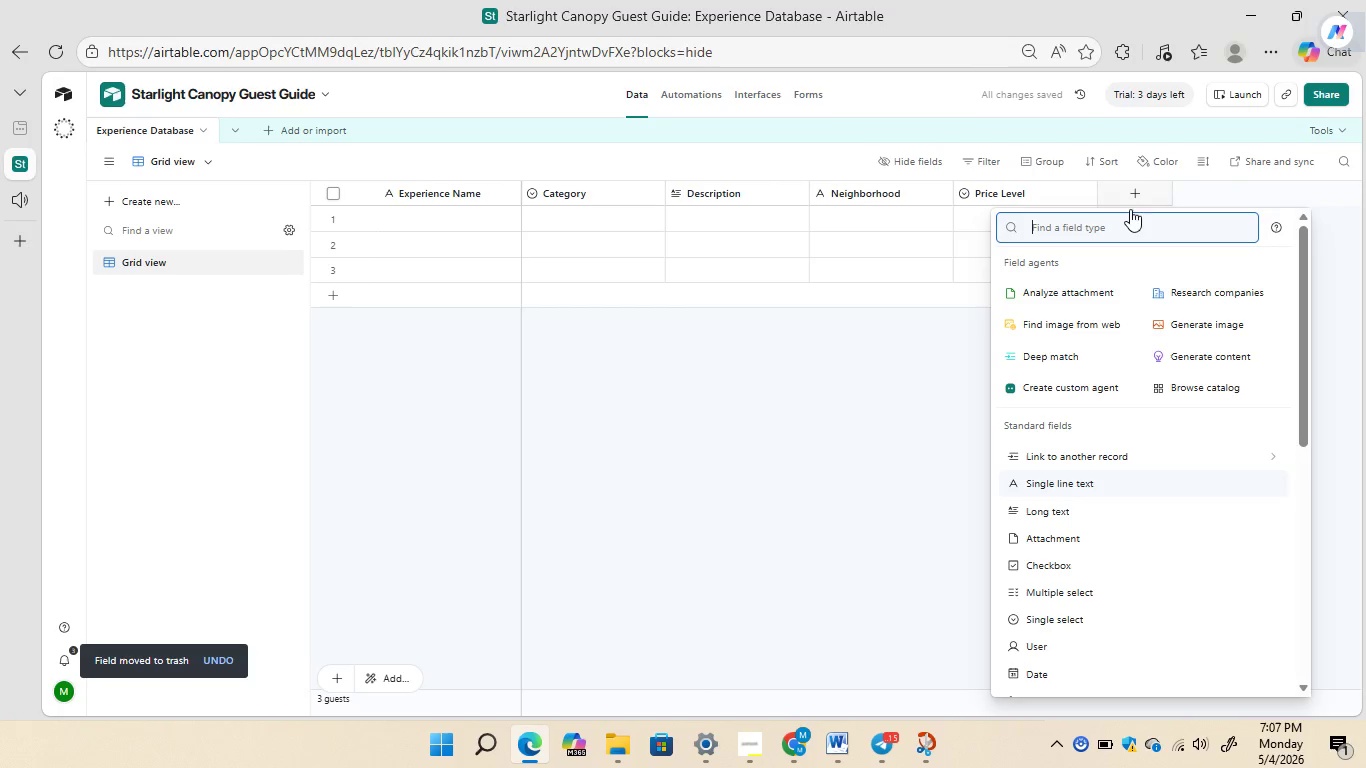 
left_click([1070, 479])
 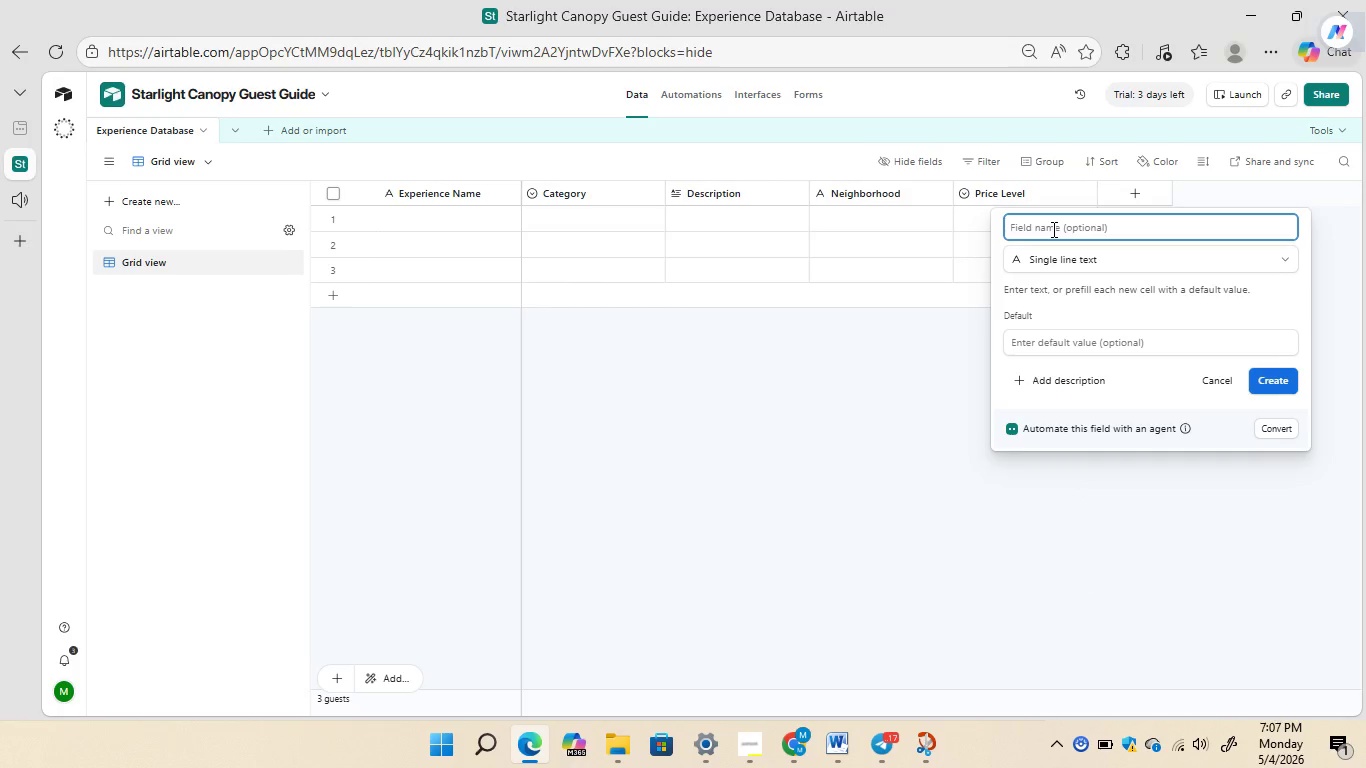 
type(Status)
 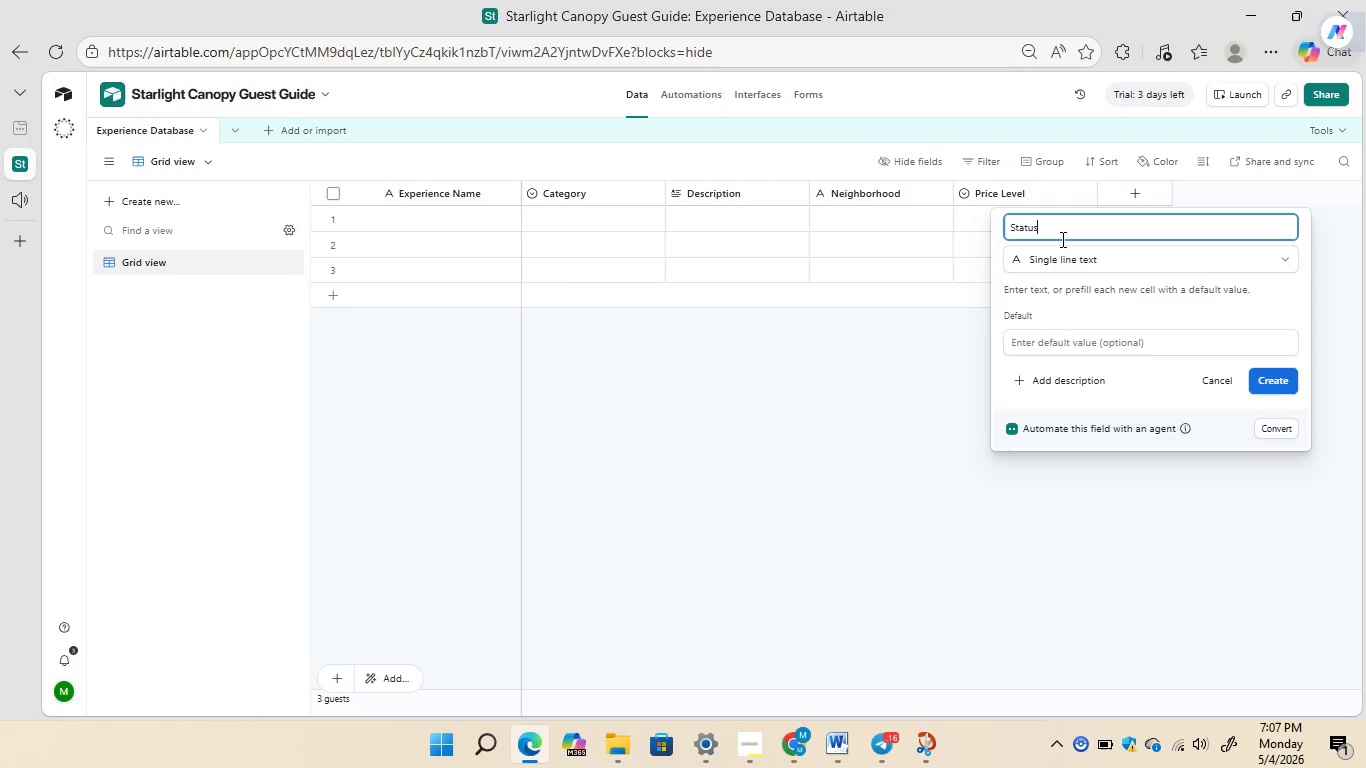 
left_click([1078, 251])
 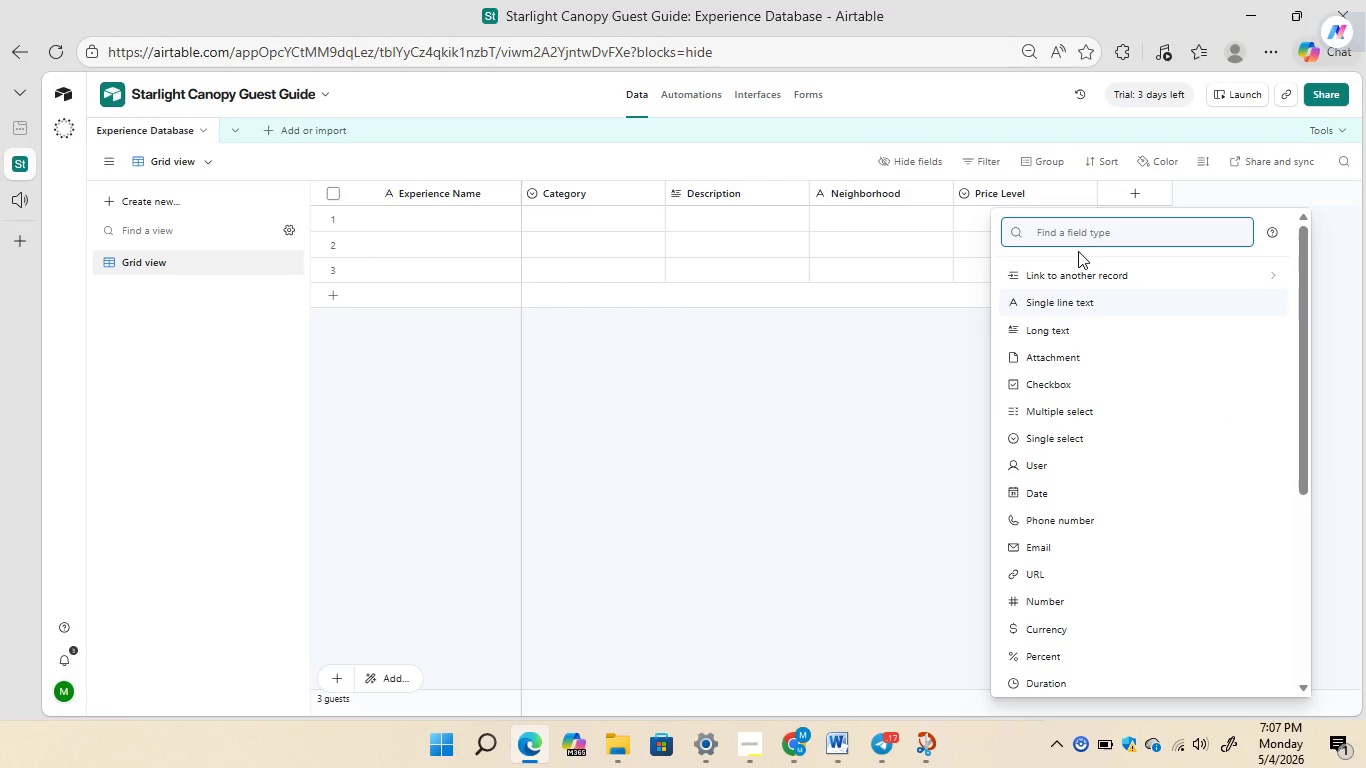 
type(single)
 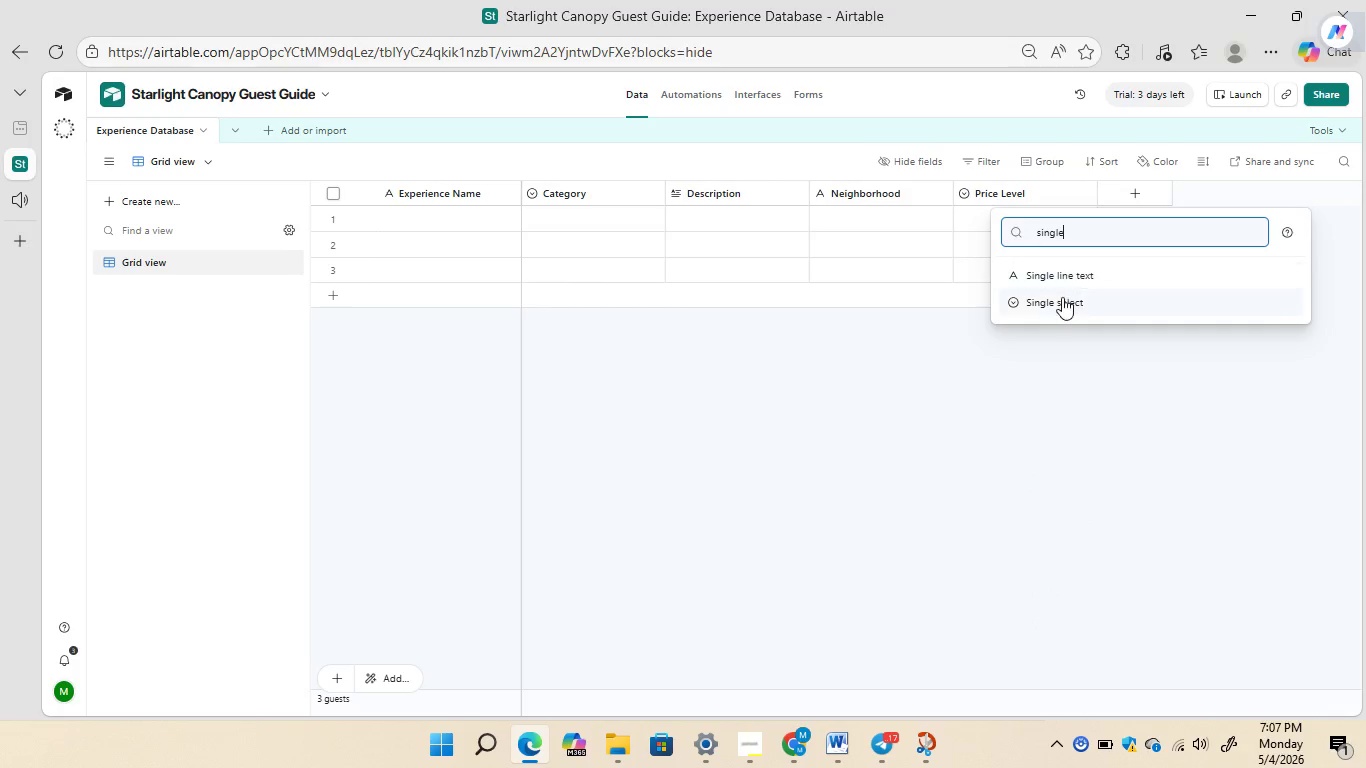 
left_click([1062, 297])
 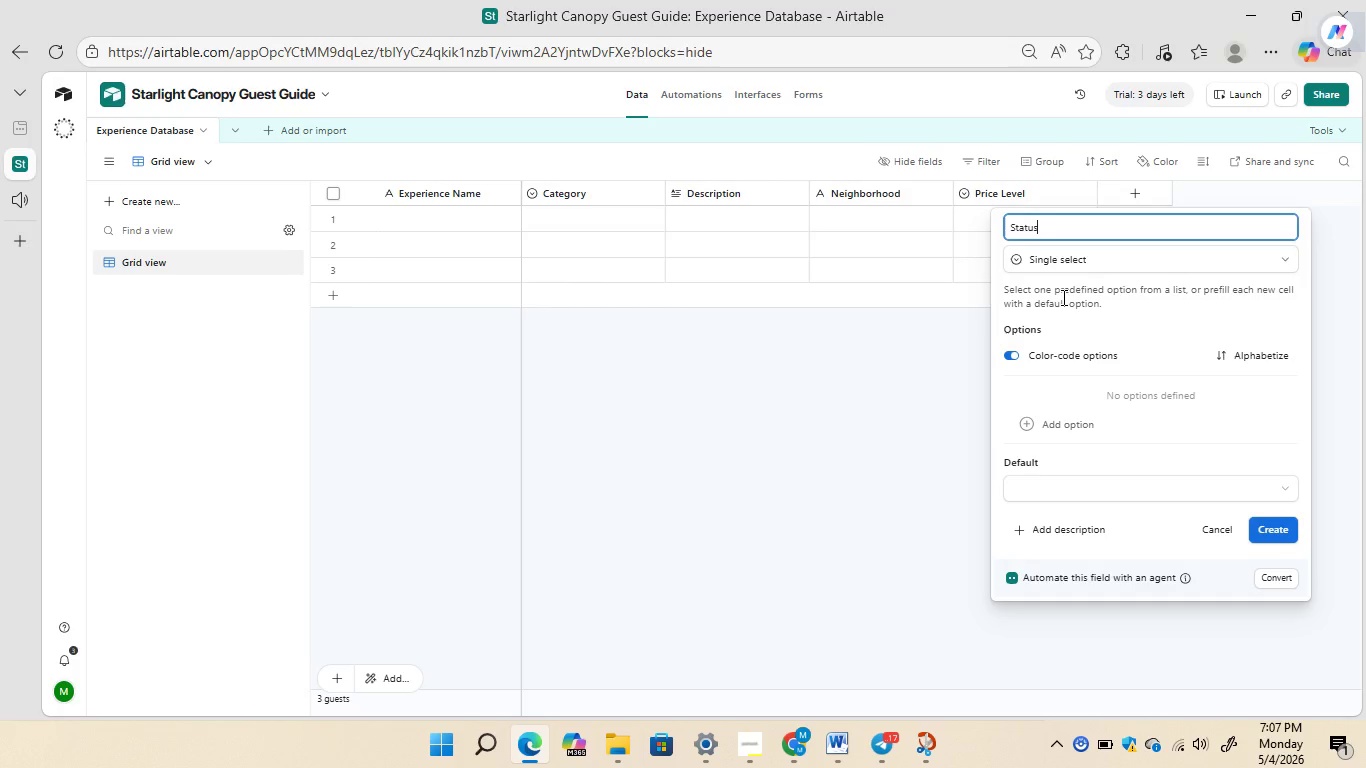 
wait(7.78)
 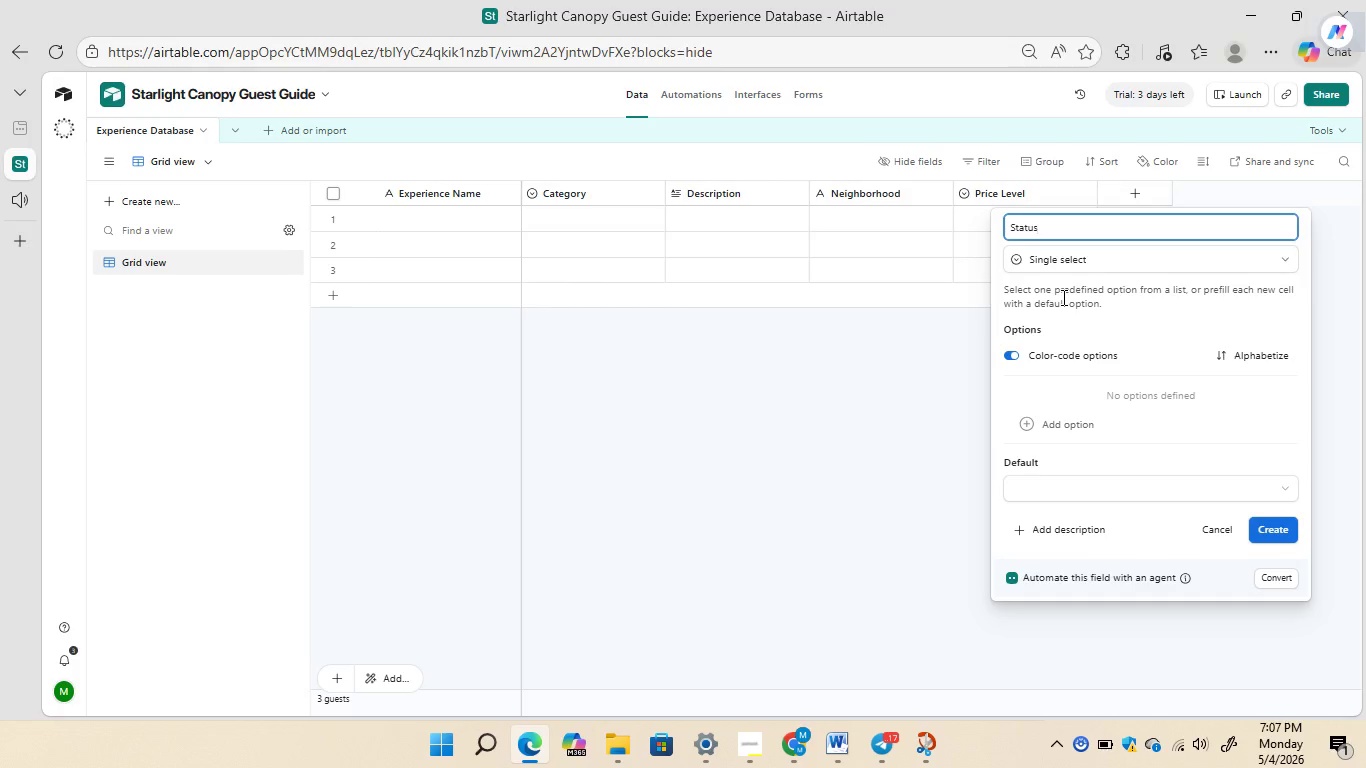 
left_click([1029, 417])
 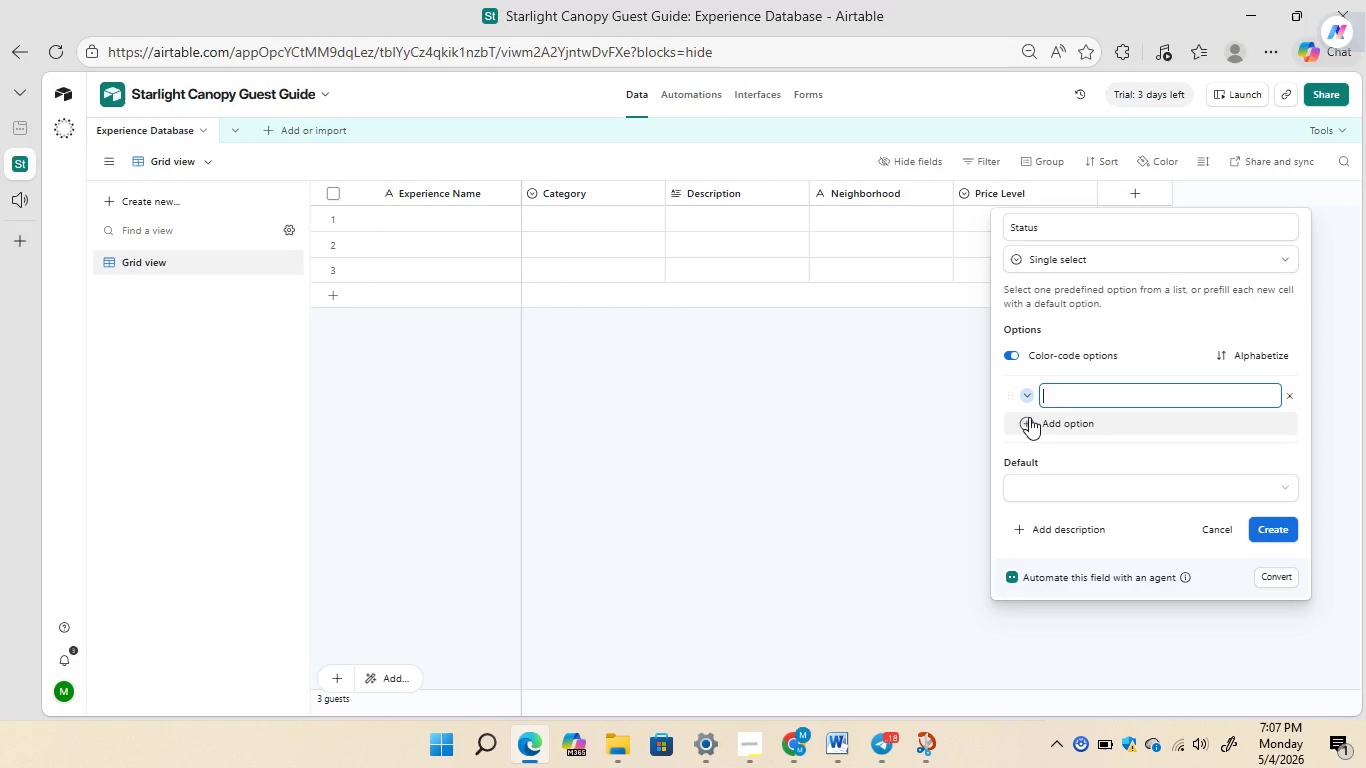 
type(Active)
 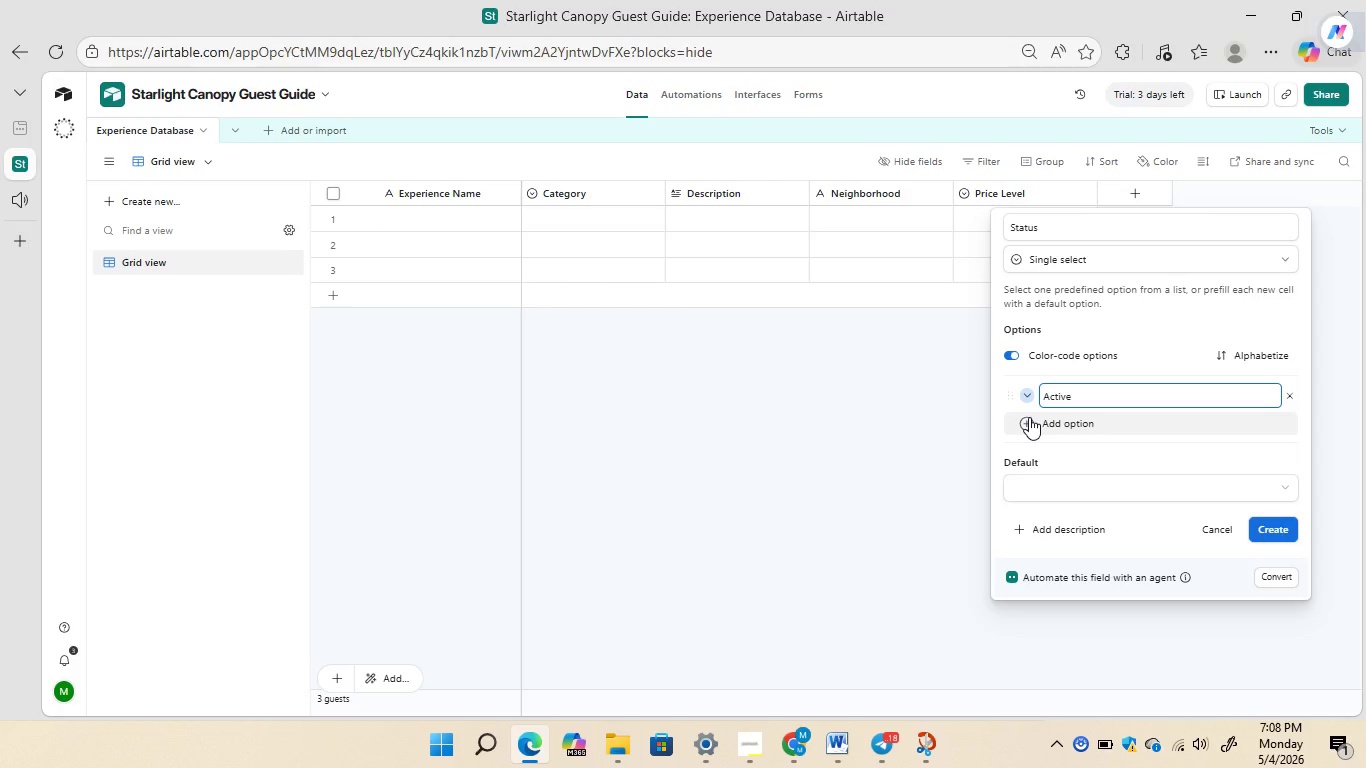 
left_click([1029, 417])
 